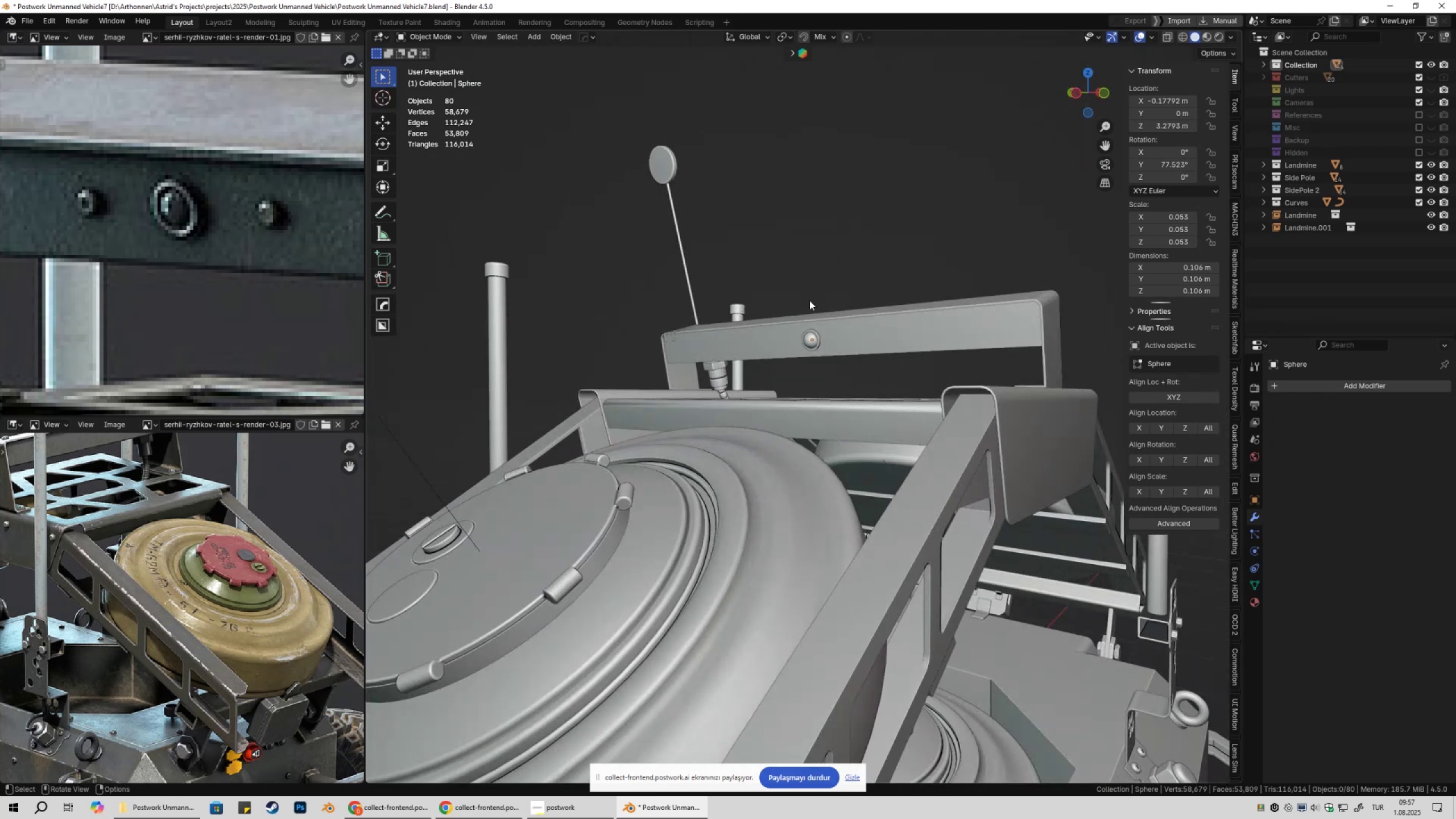 
key(Shift+ShiftLeft)
 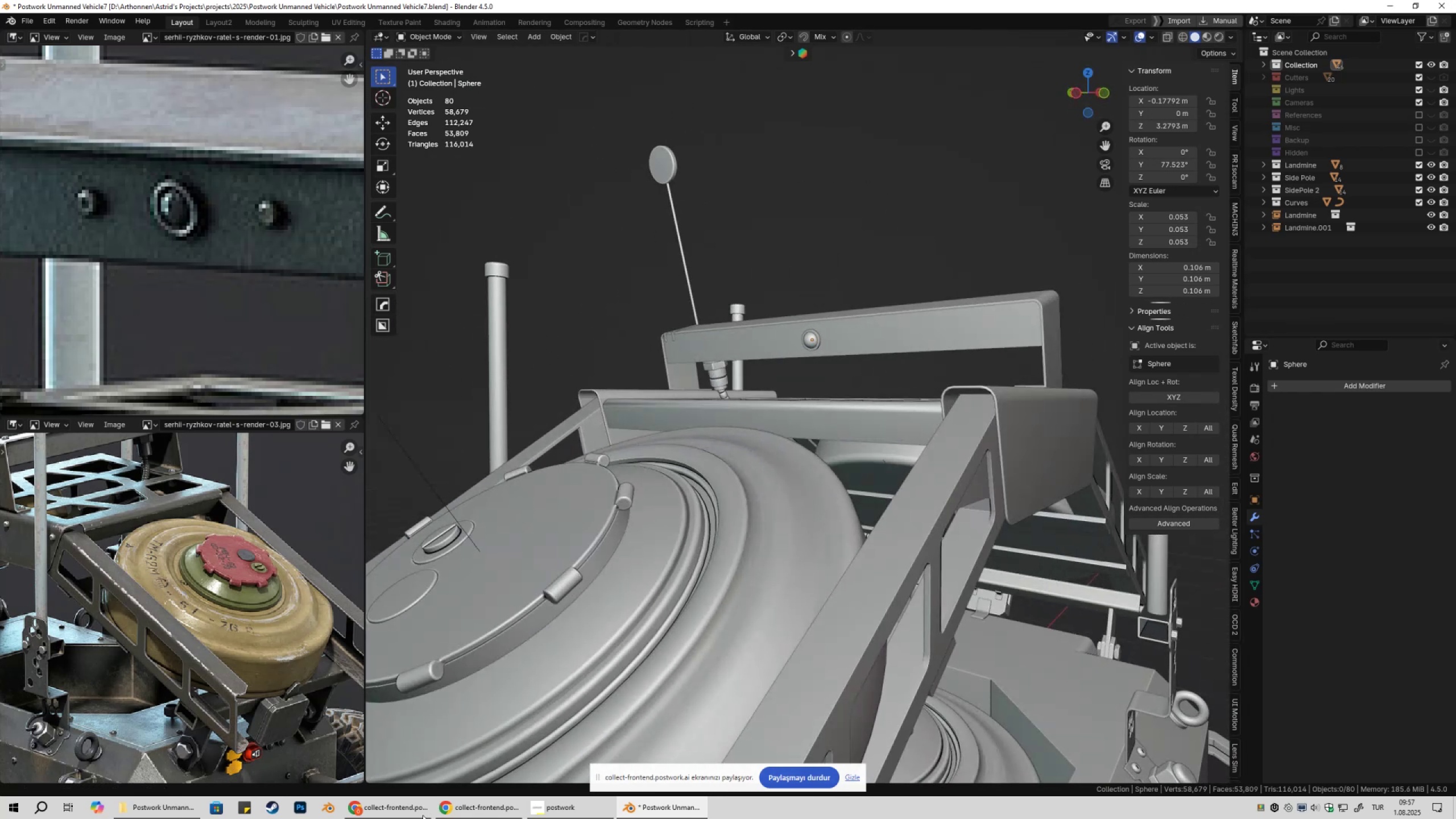 
left_click([401, 818])
 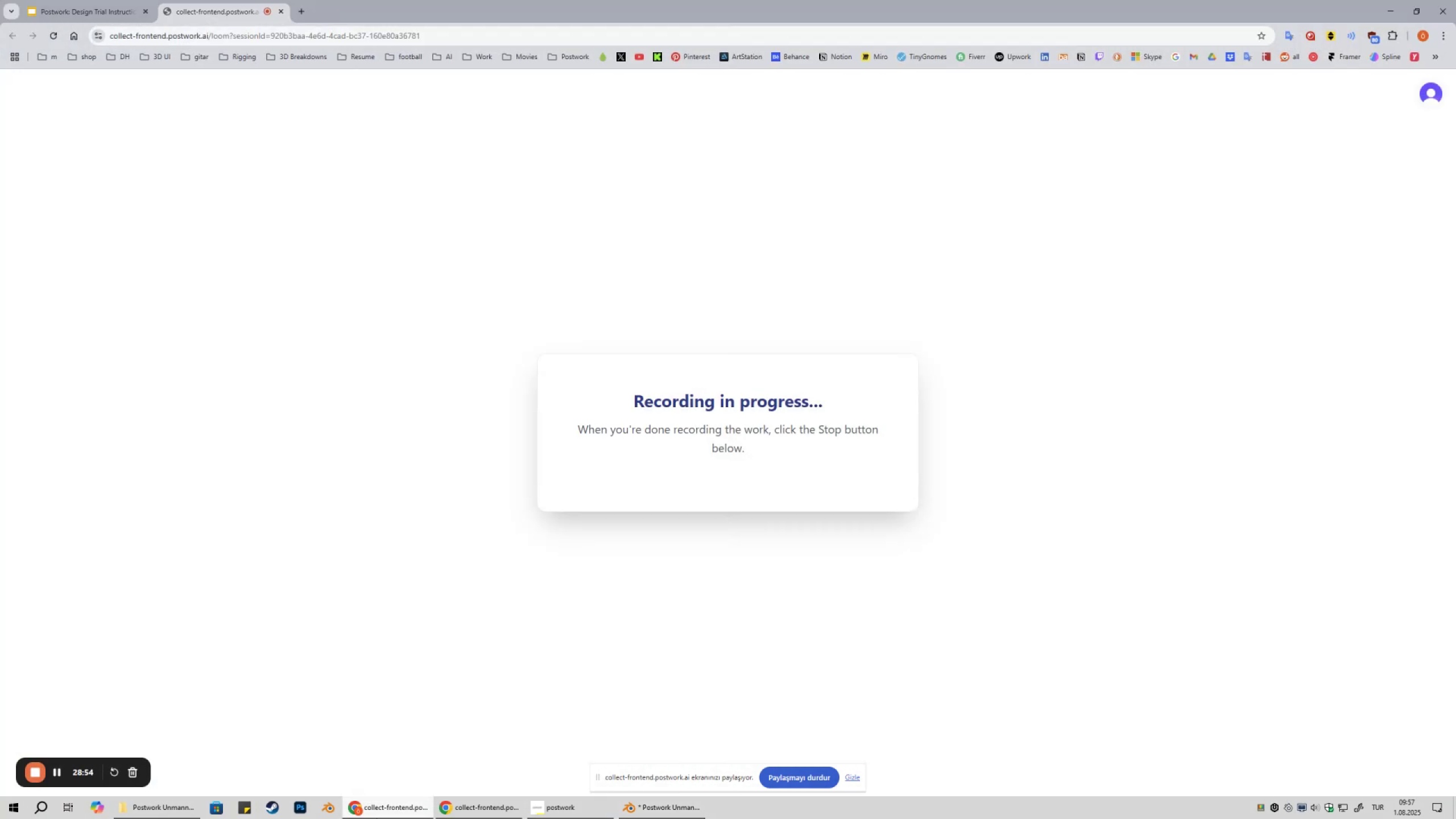 
left_click([374, 818])
 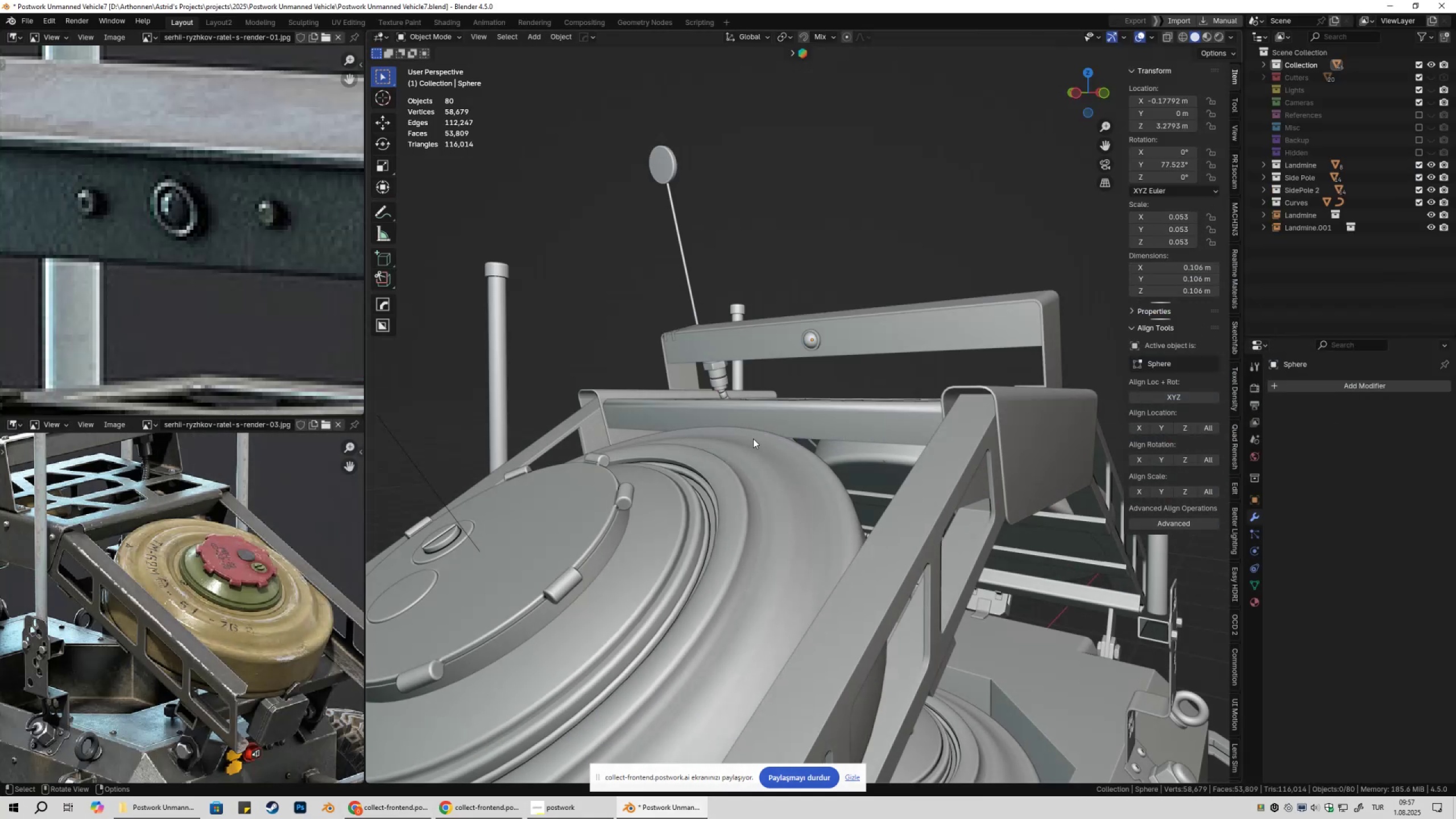 
key(Shift+ShiftLeft)
 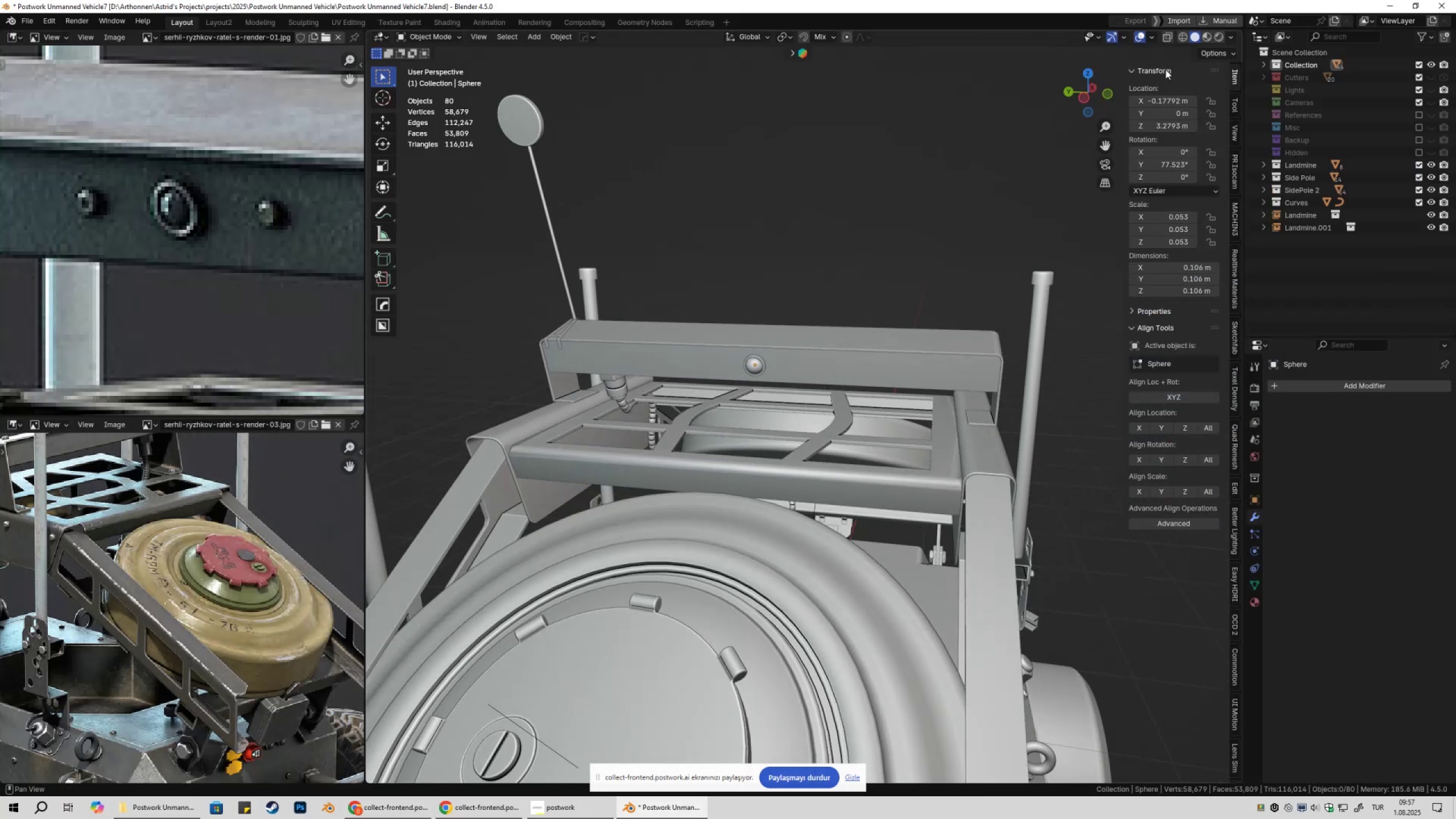 
key(Shift+ShiftLeft)
 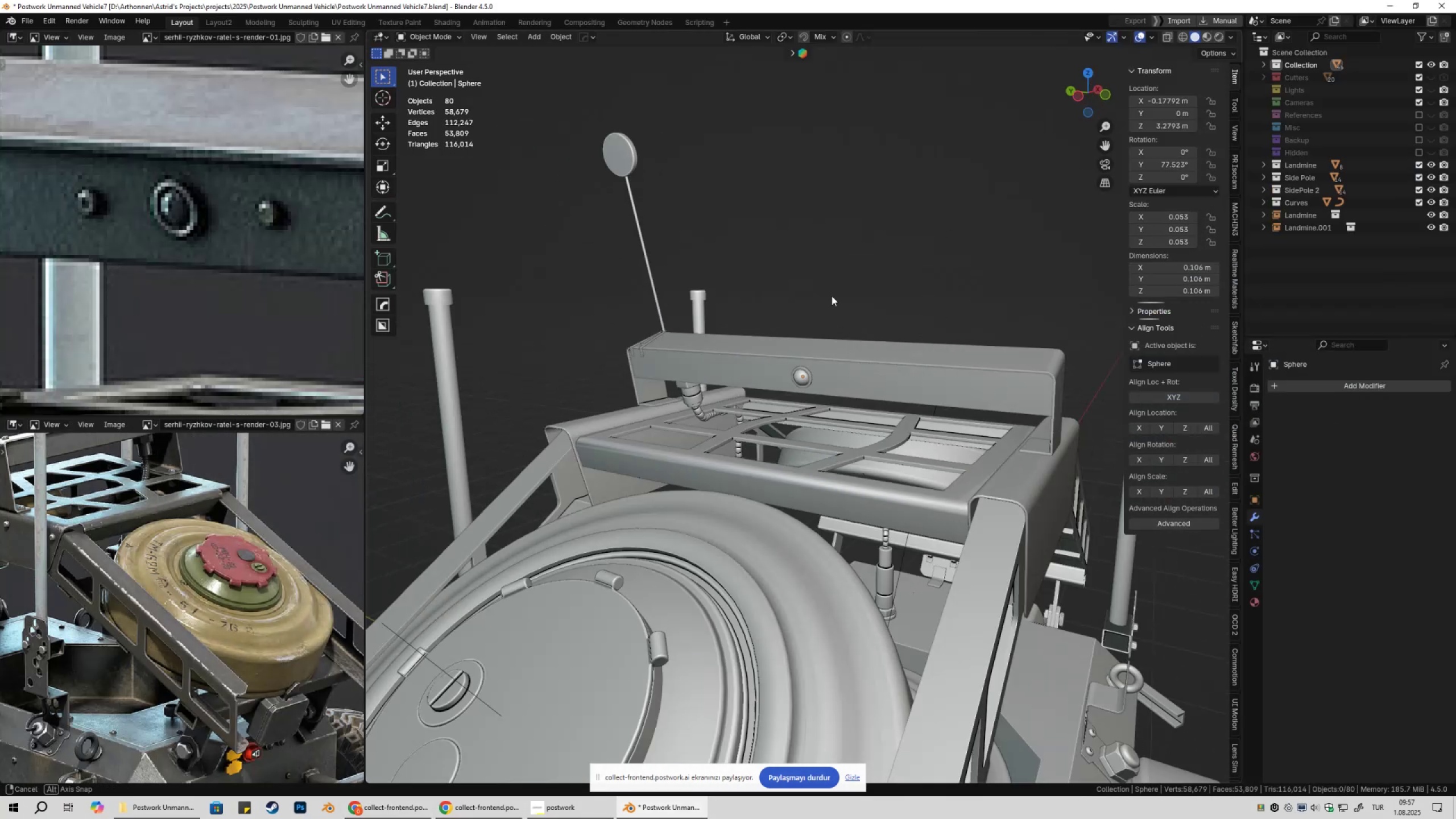 
scroll: coordinate [819, 359], scroll_direction: up, amount: 6.0
 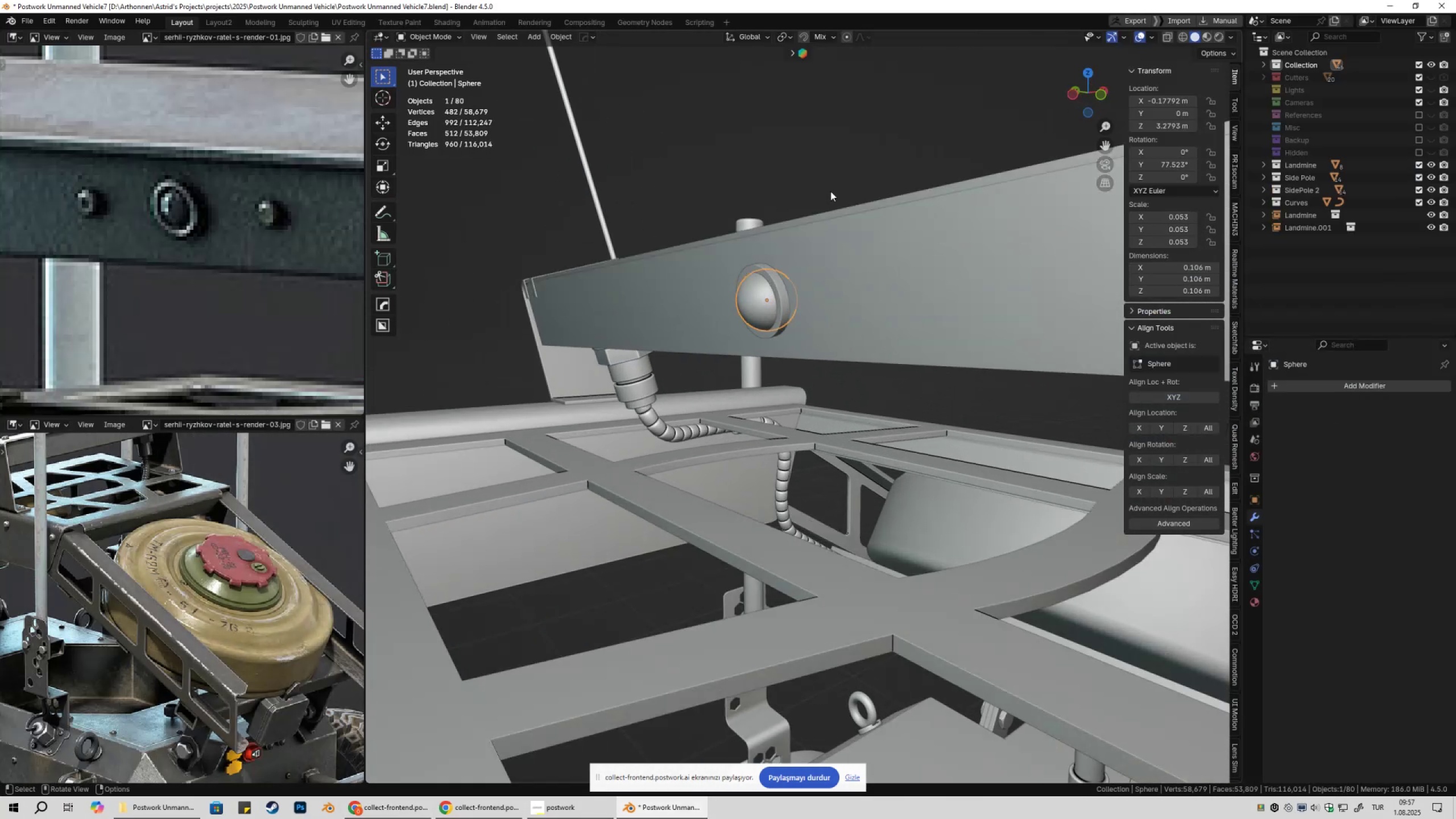 
double_click([837, 167])
 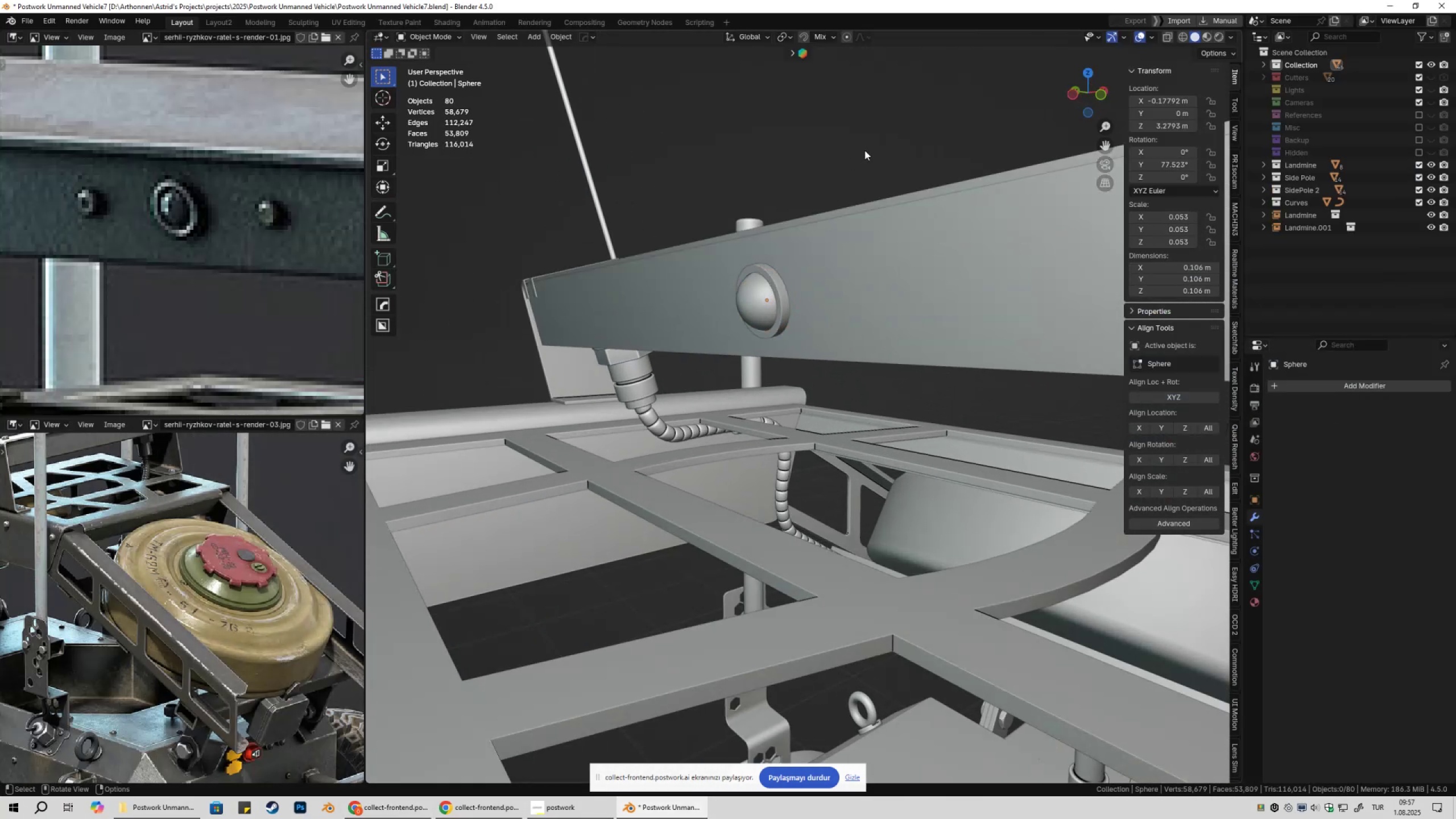 
key(Shift+ShiftLeft)
 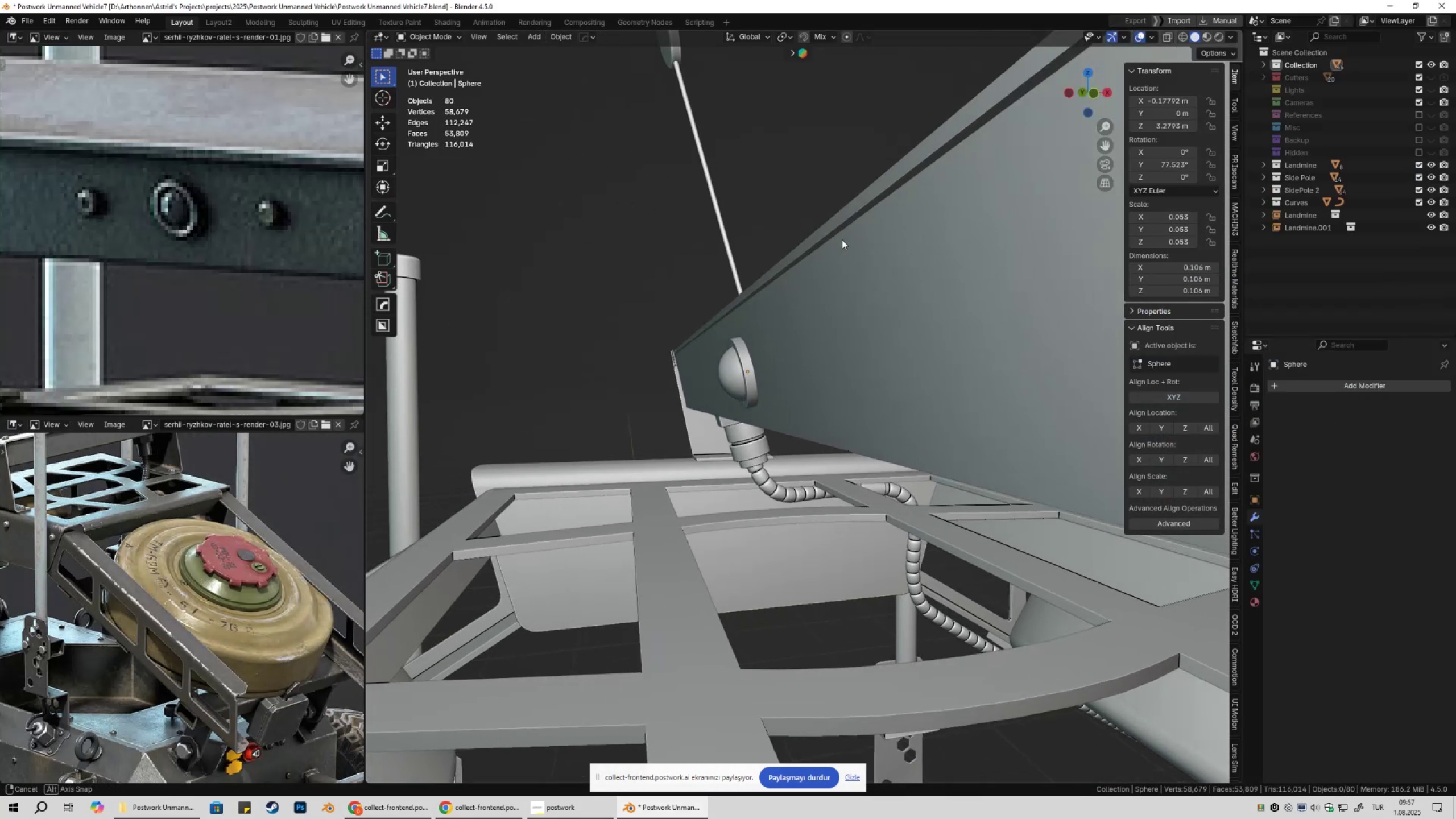 
scroll: coordinate [875, 393], scroll_direction: down, amount: 7.0
 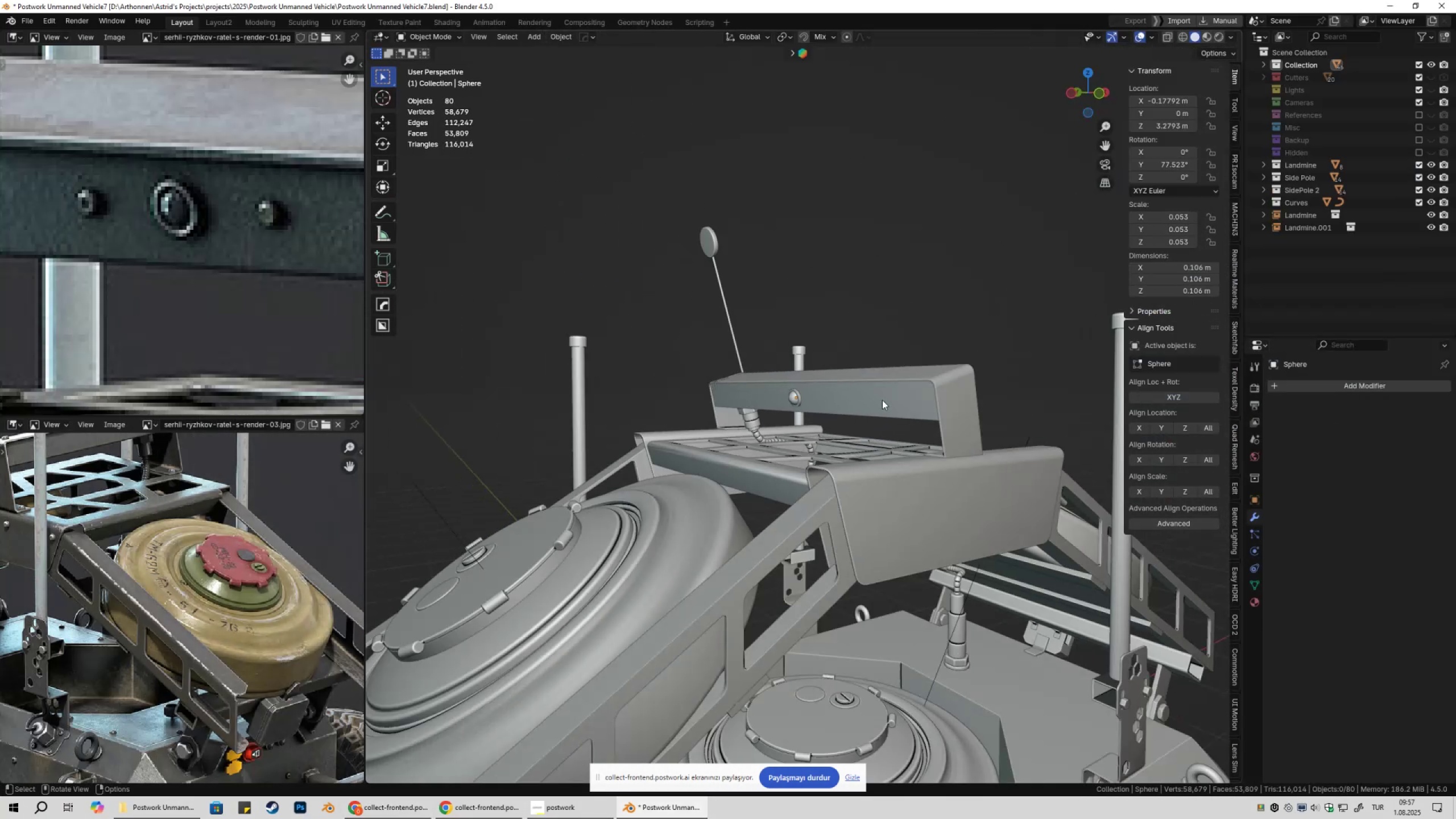 
key(Shift+ShiftLeft)
 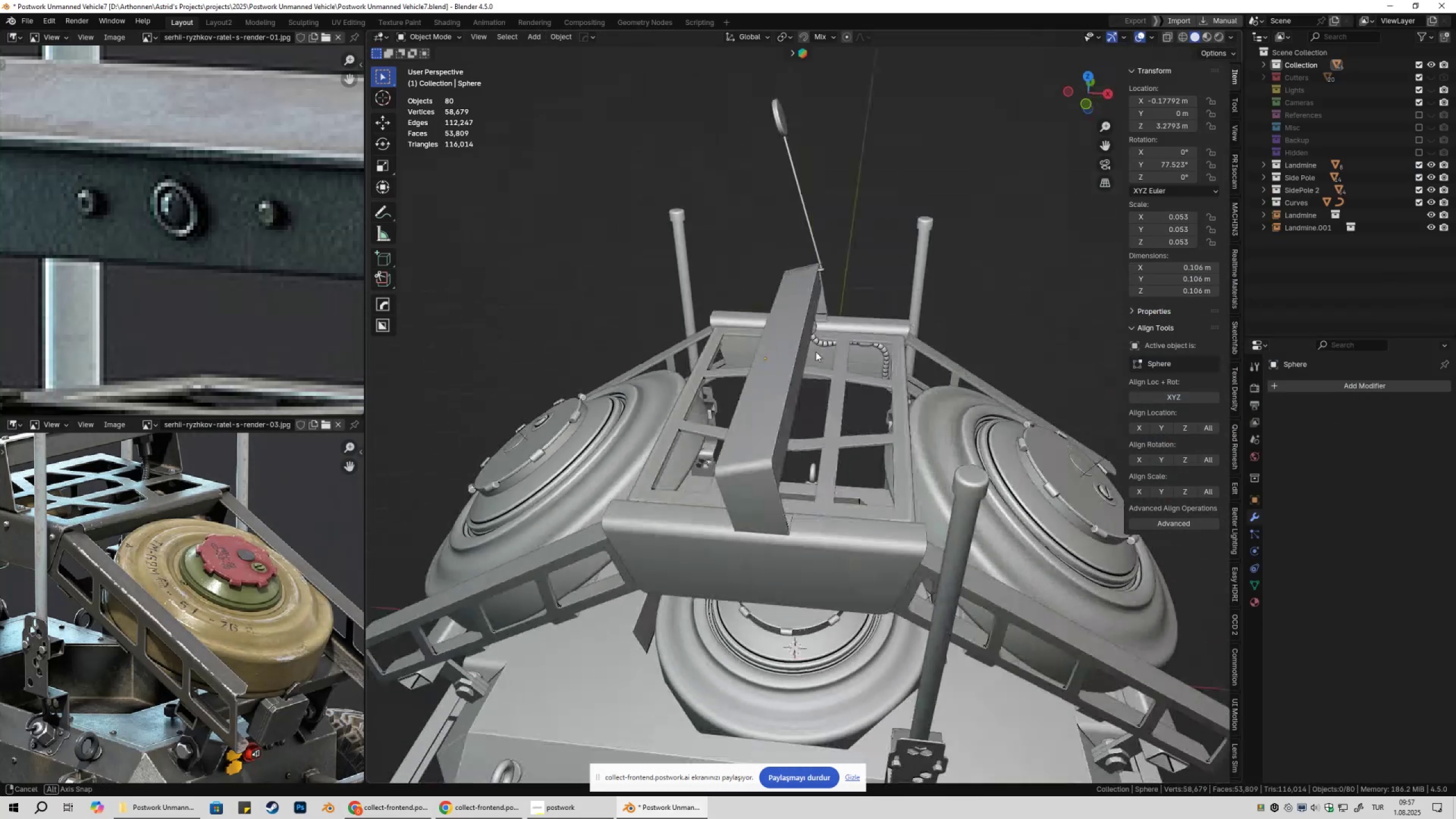 
key(Shift+ShiftLeft)
 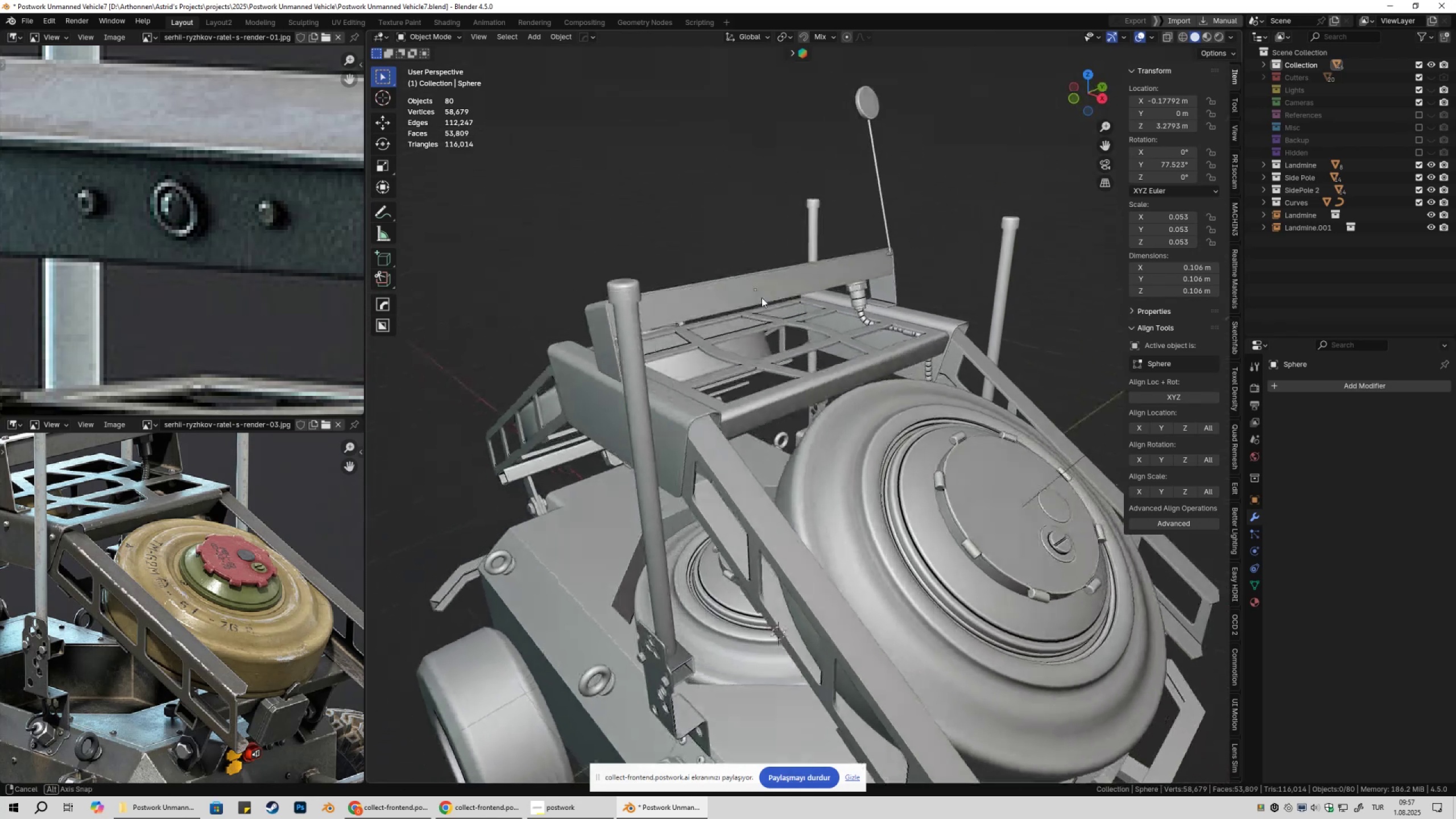 
hold_key(key=ShiftLeft, duration=0.33)
 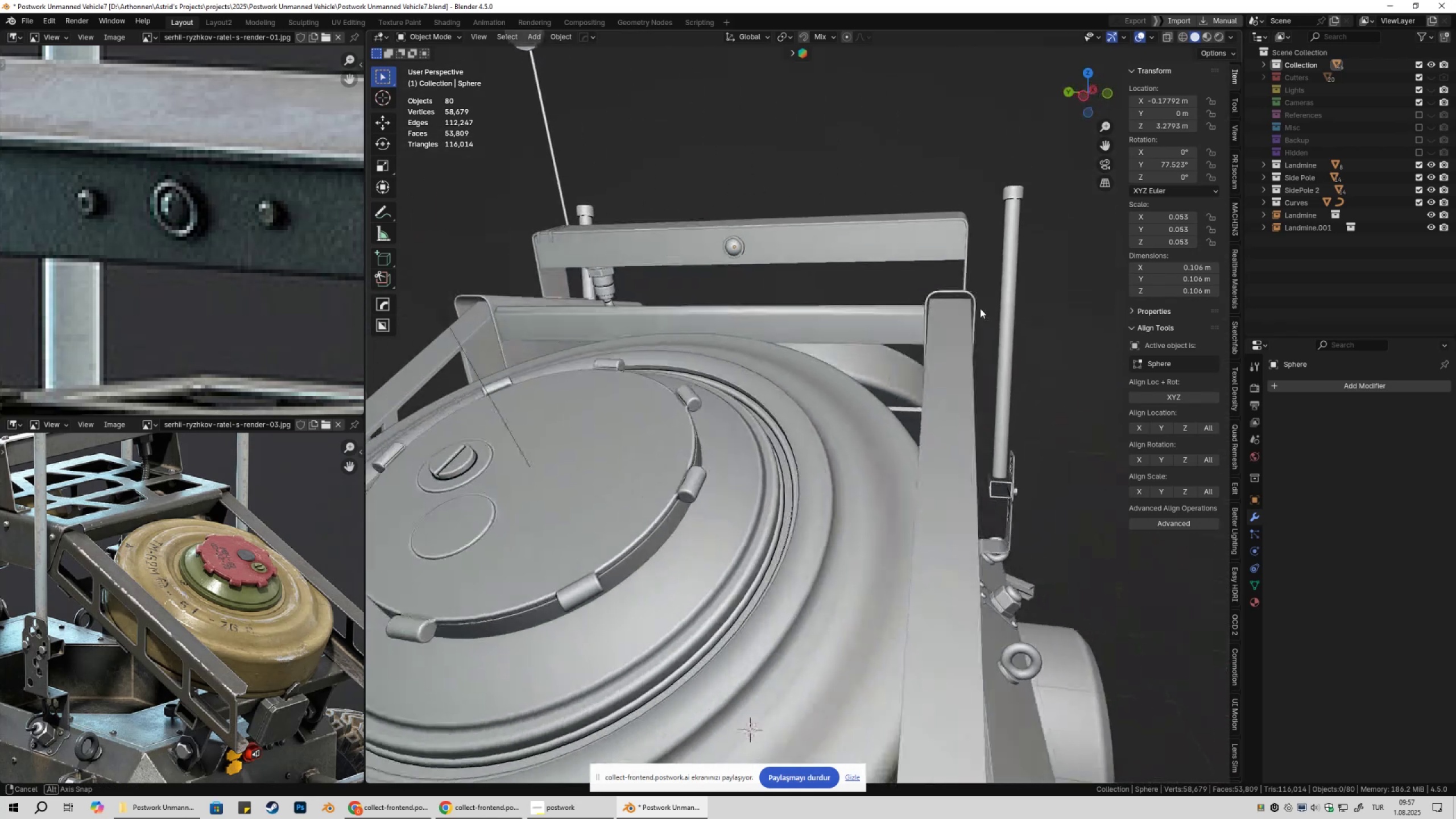 
hold_key(key=ShiftLeft, duration=0.37)
 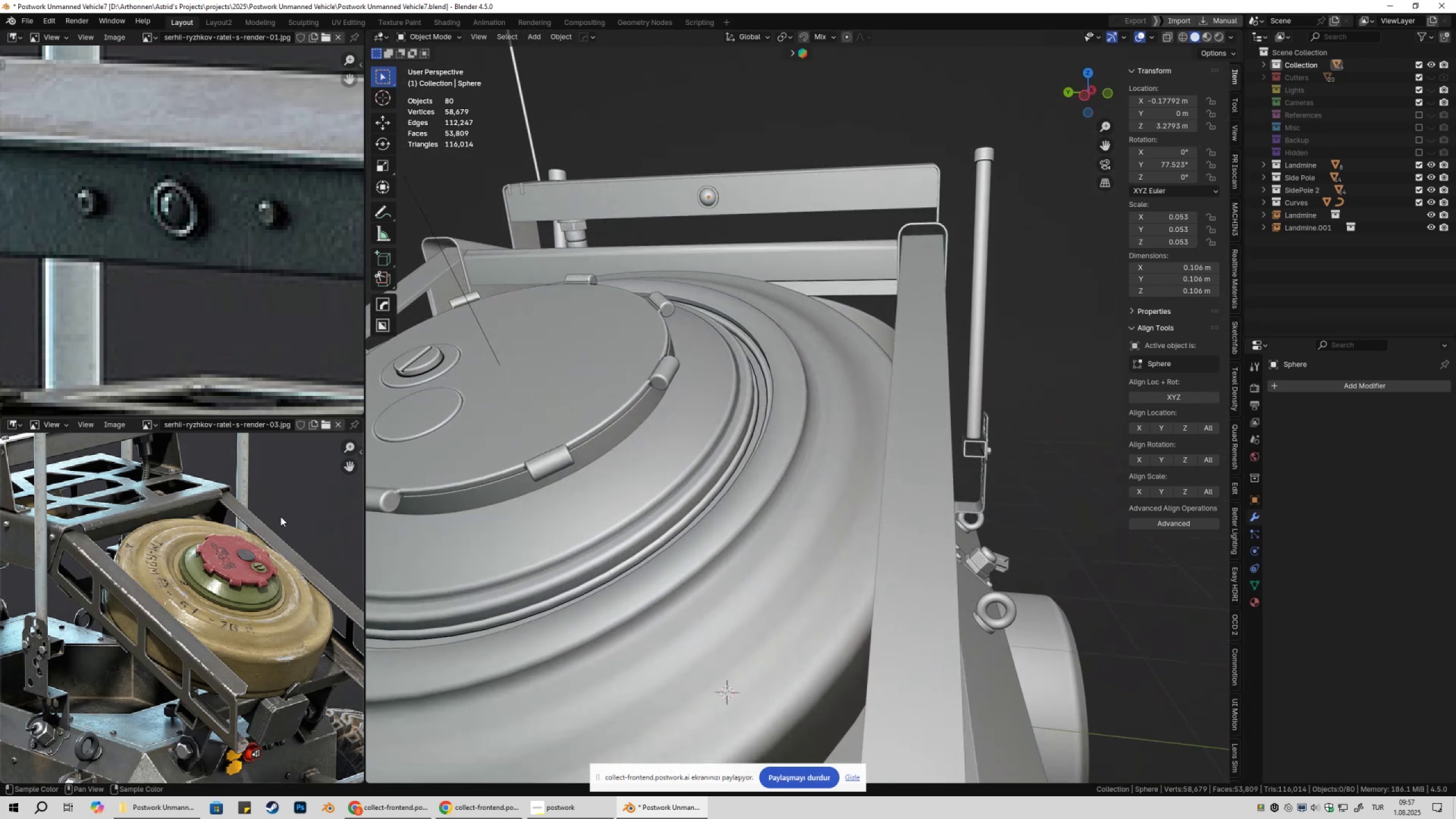 
scroll: coordinate [201, 577], scroll_direction: down, amount: 4.0
 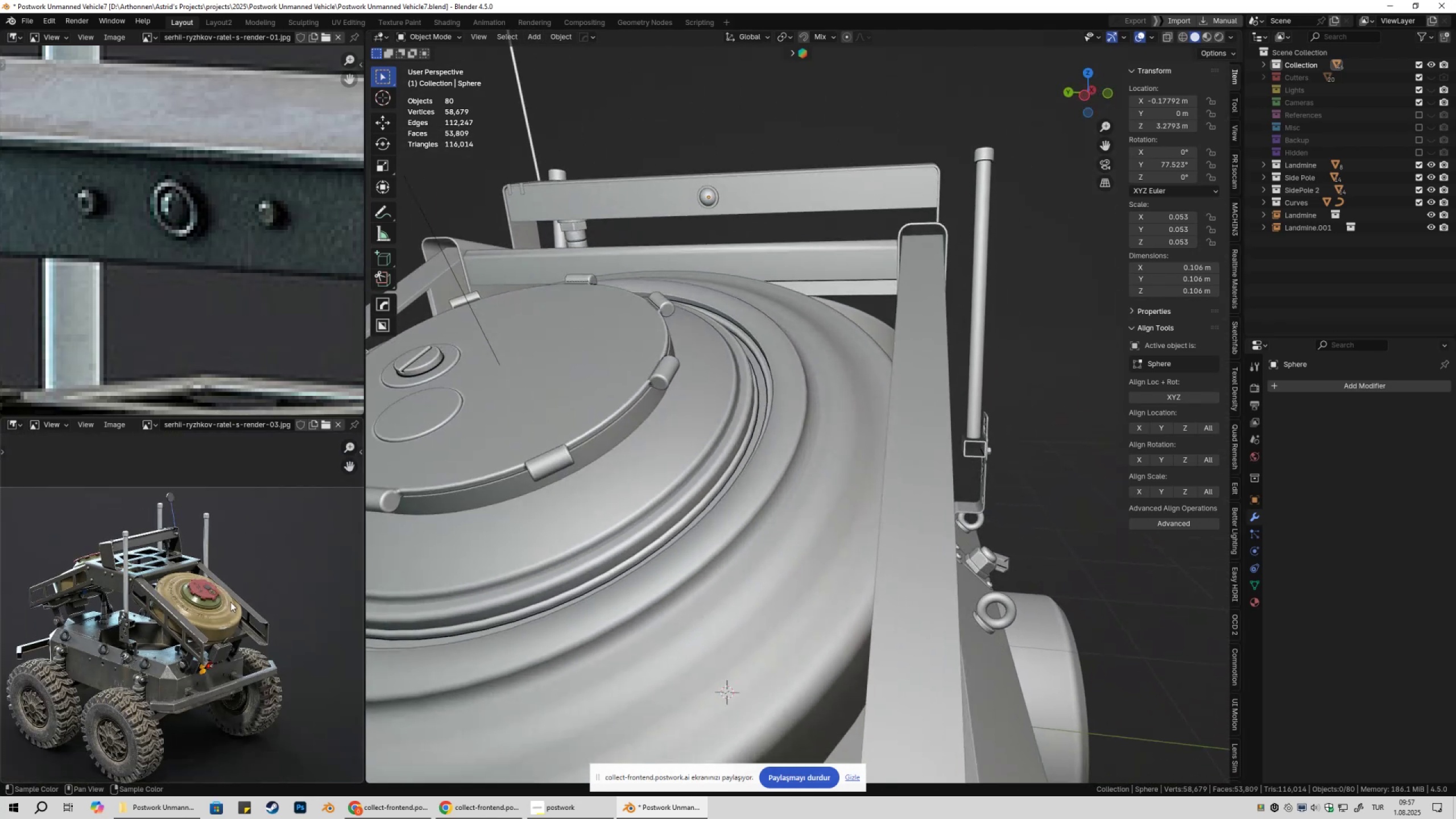 
hold_key(key=ShiftLeft, duration=0.34)
 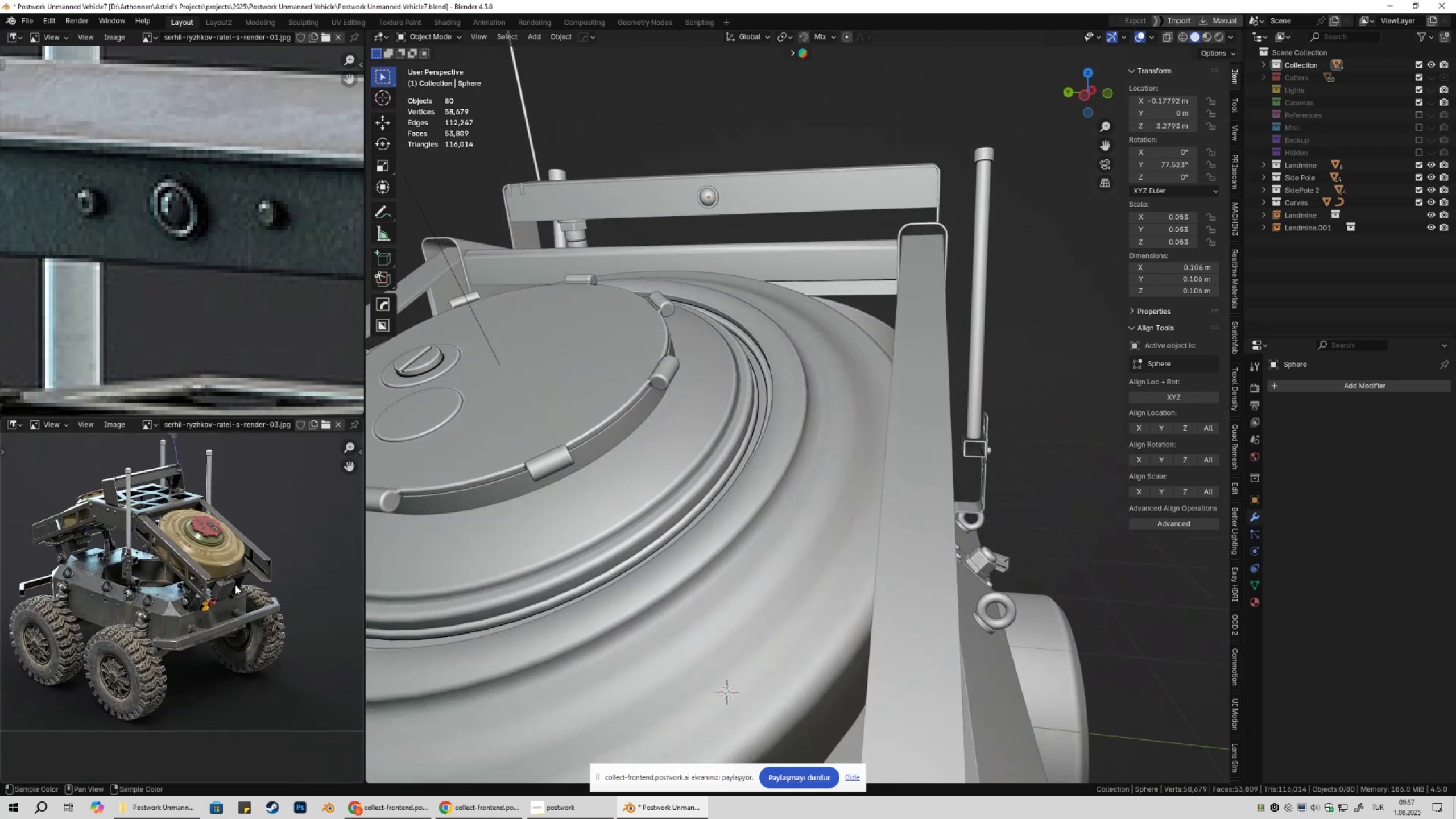 
scroll: coordinate [234, 597], scroll_direction: up, amount: 3.0
 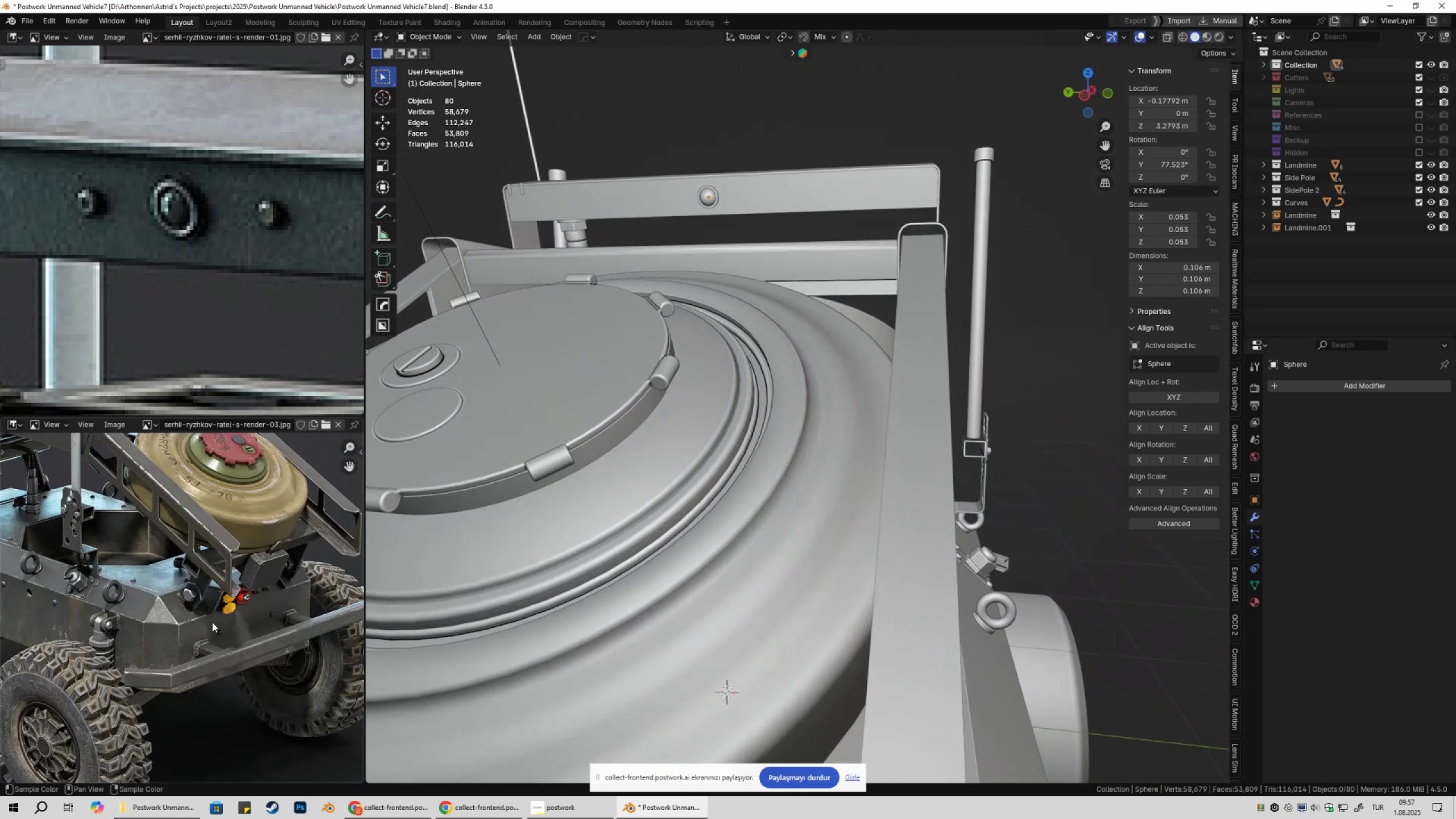 
hold_key(key=ShiftLeft, duration=0.3)
 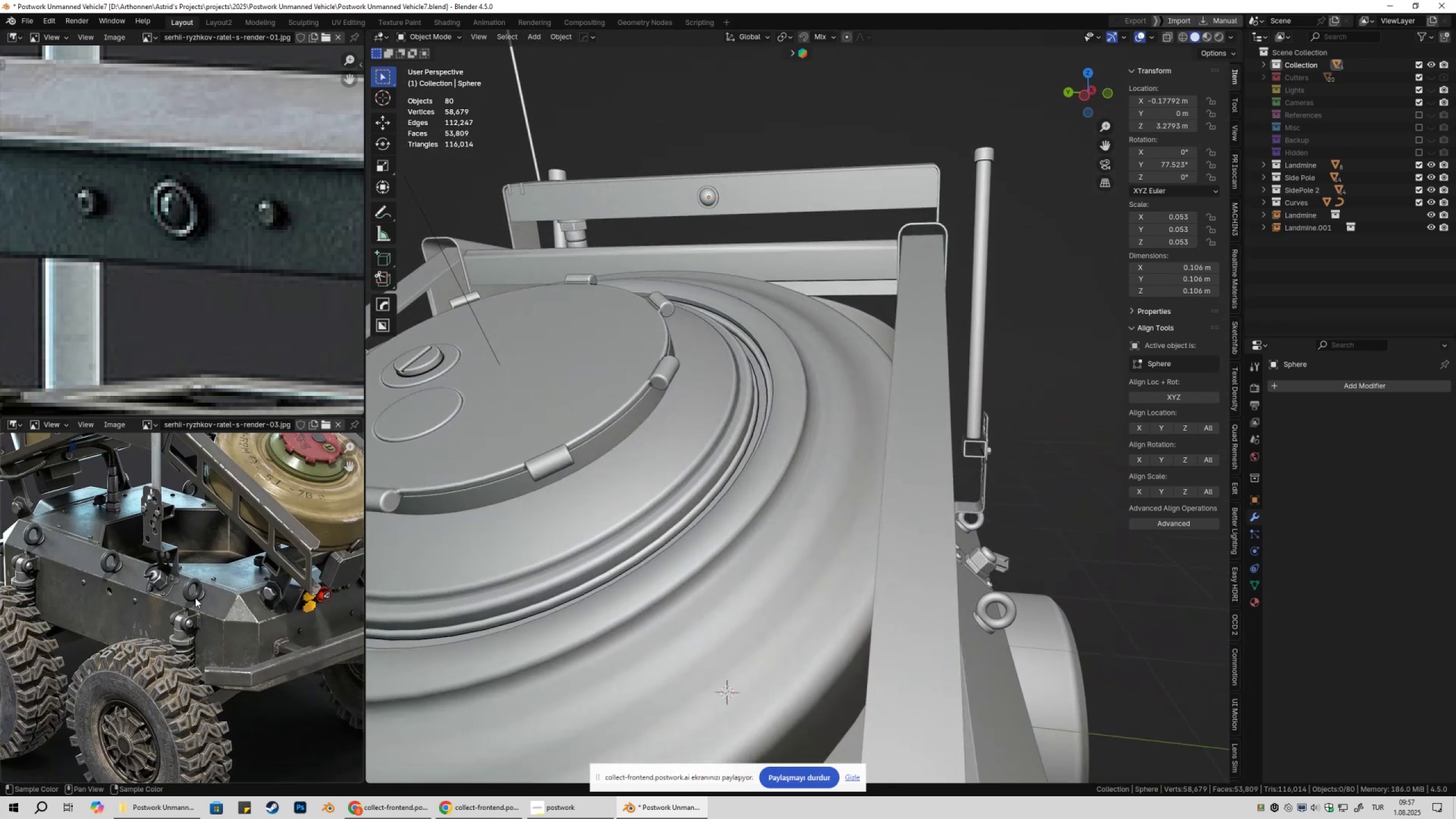 
hold_key(key=ShiftLeft, duration=0.46)
 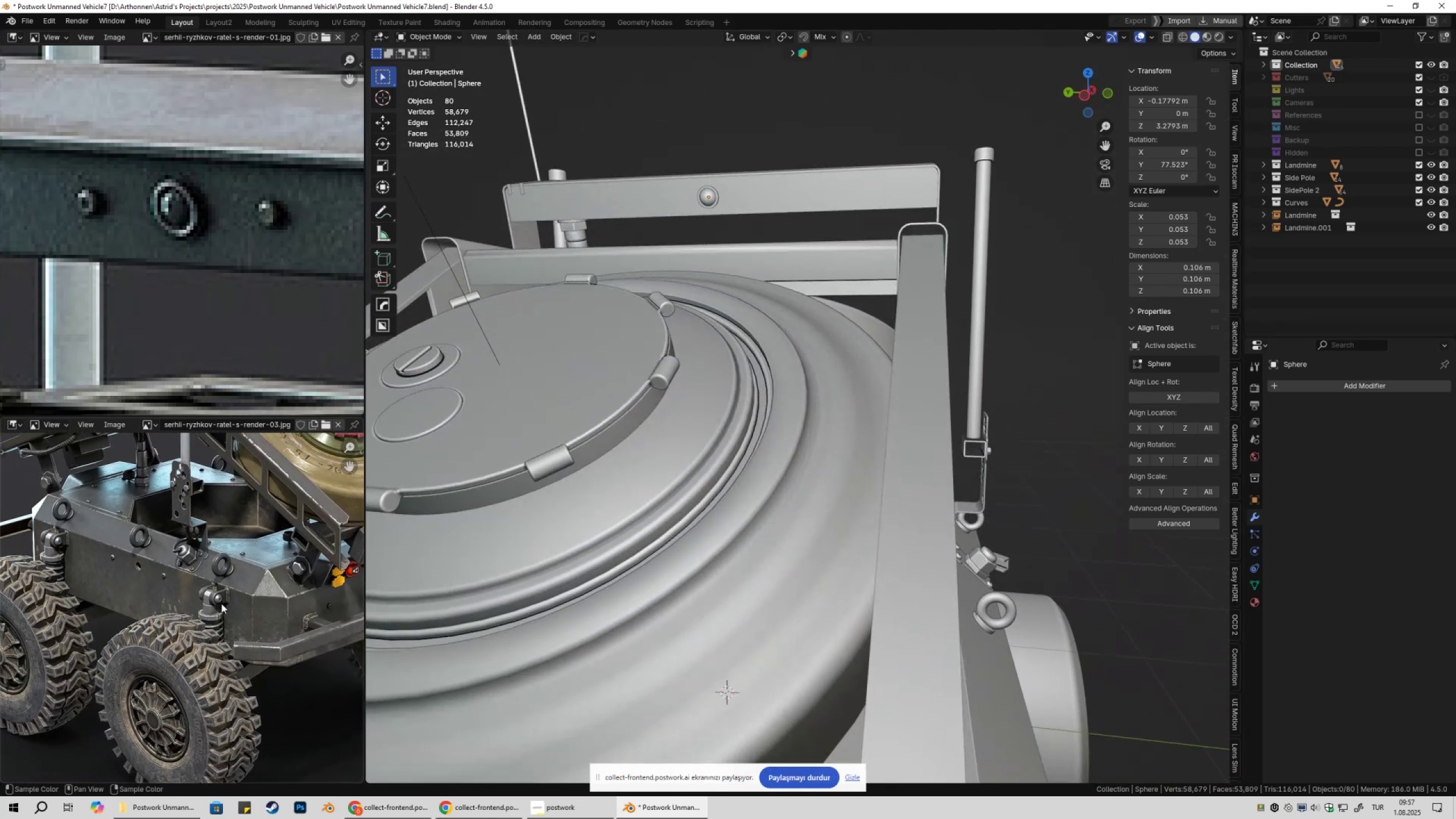 
scroll: coordinate [222, 604], scroll_direction: up, amount: 1.0
 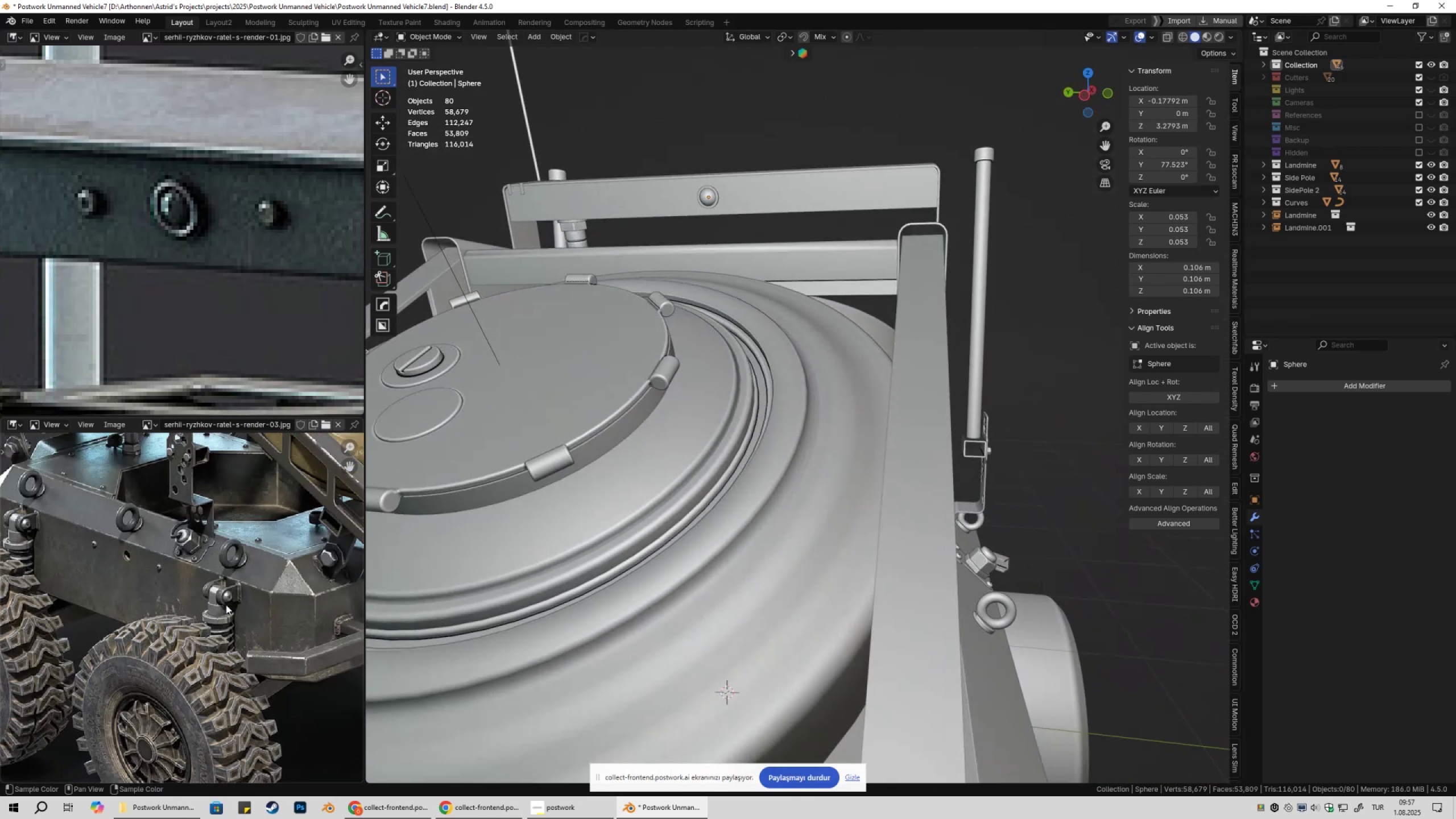 
key(Shift+ShiftLeft)
 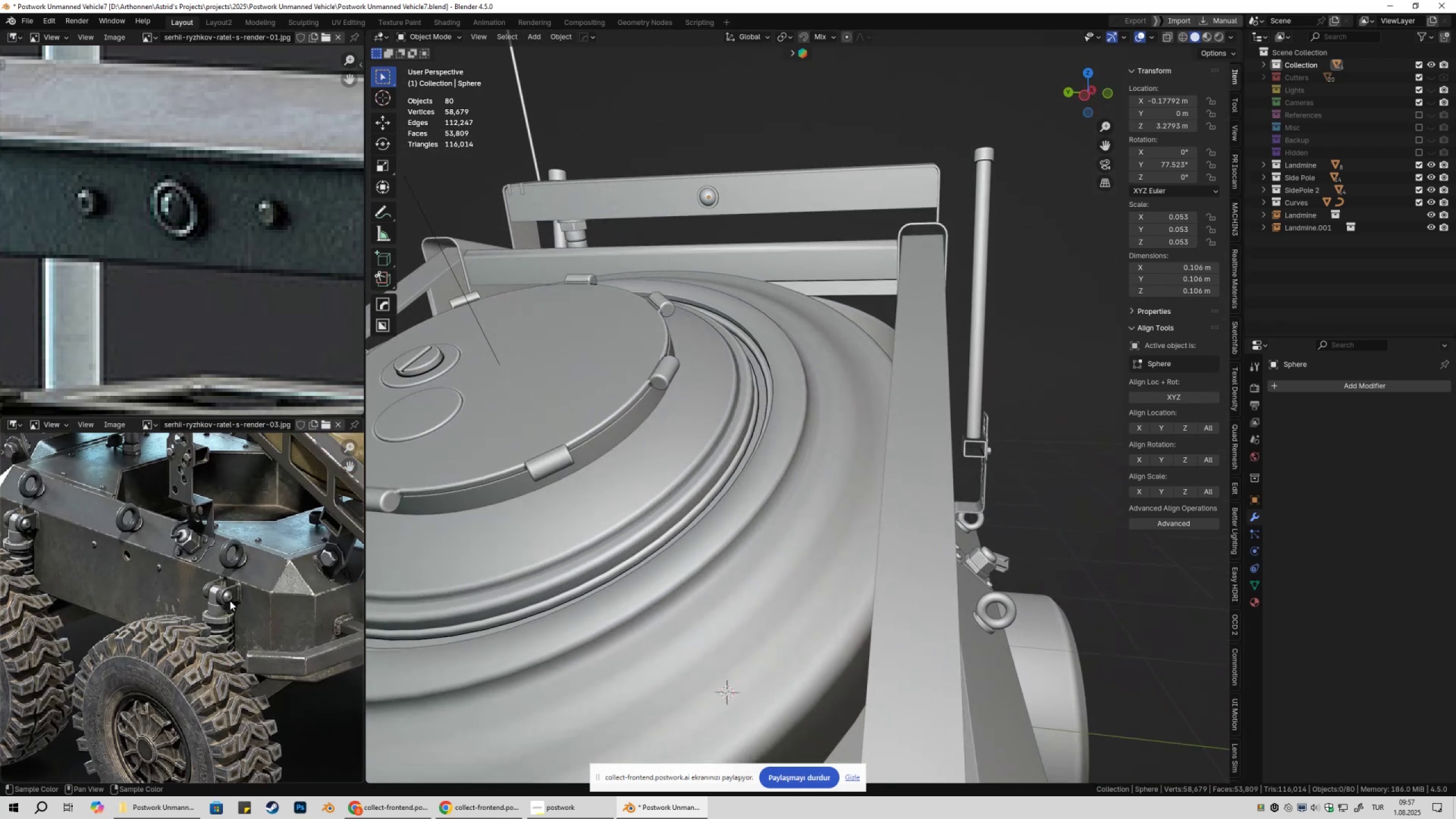 
scroll: coordinate [230, 601], scroll_direction: up, amount: 2.0
 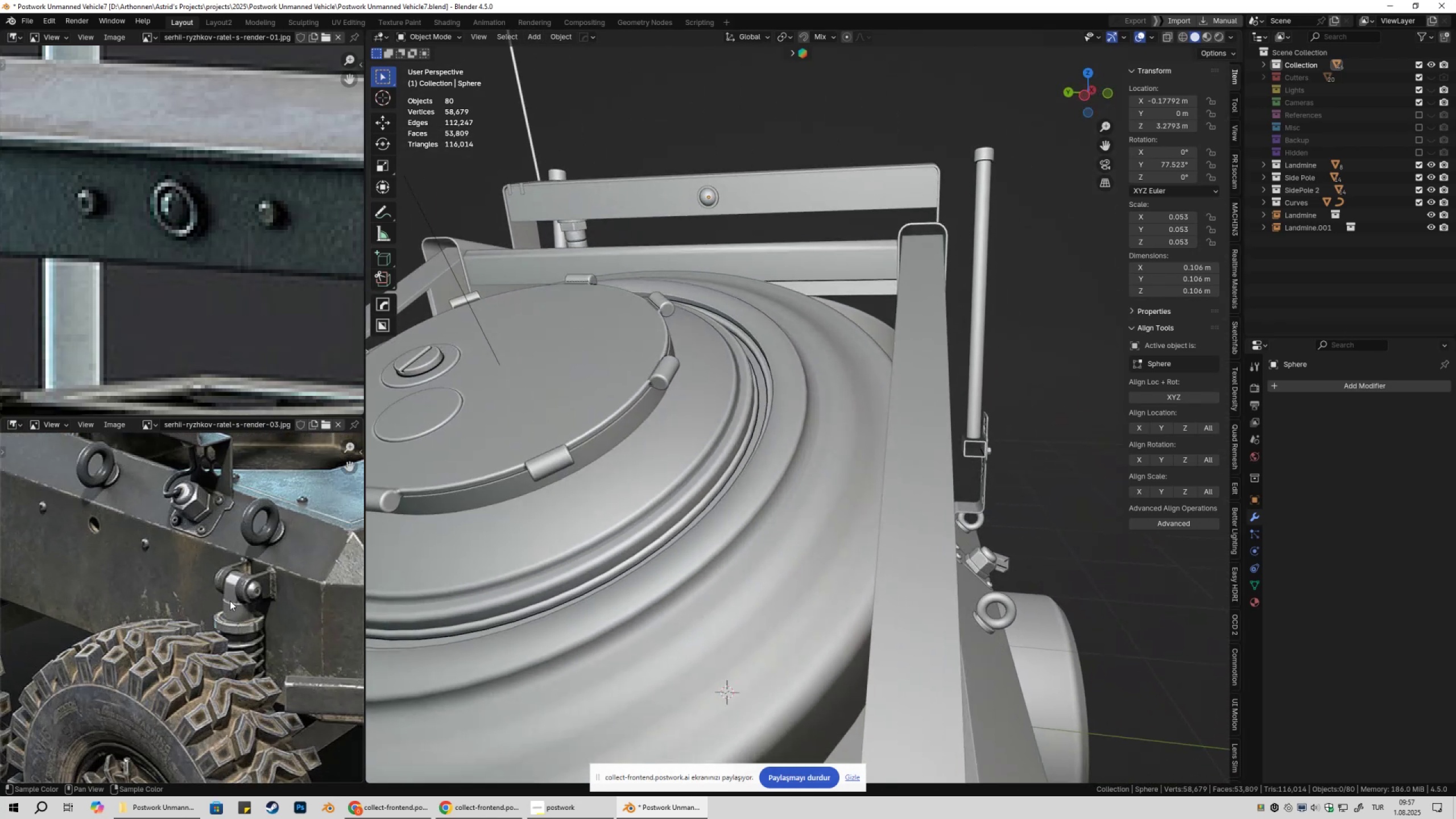 
key(Shift+ShiftLeft)
 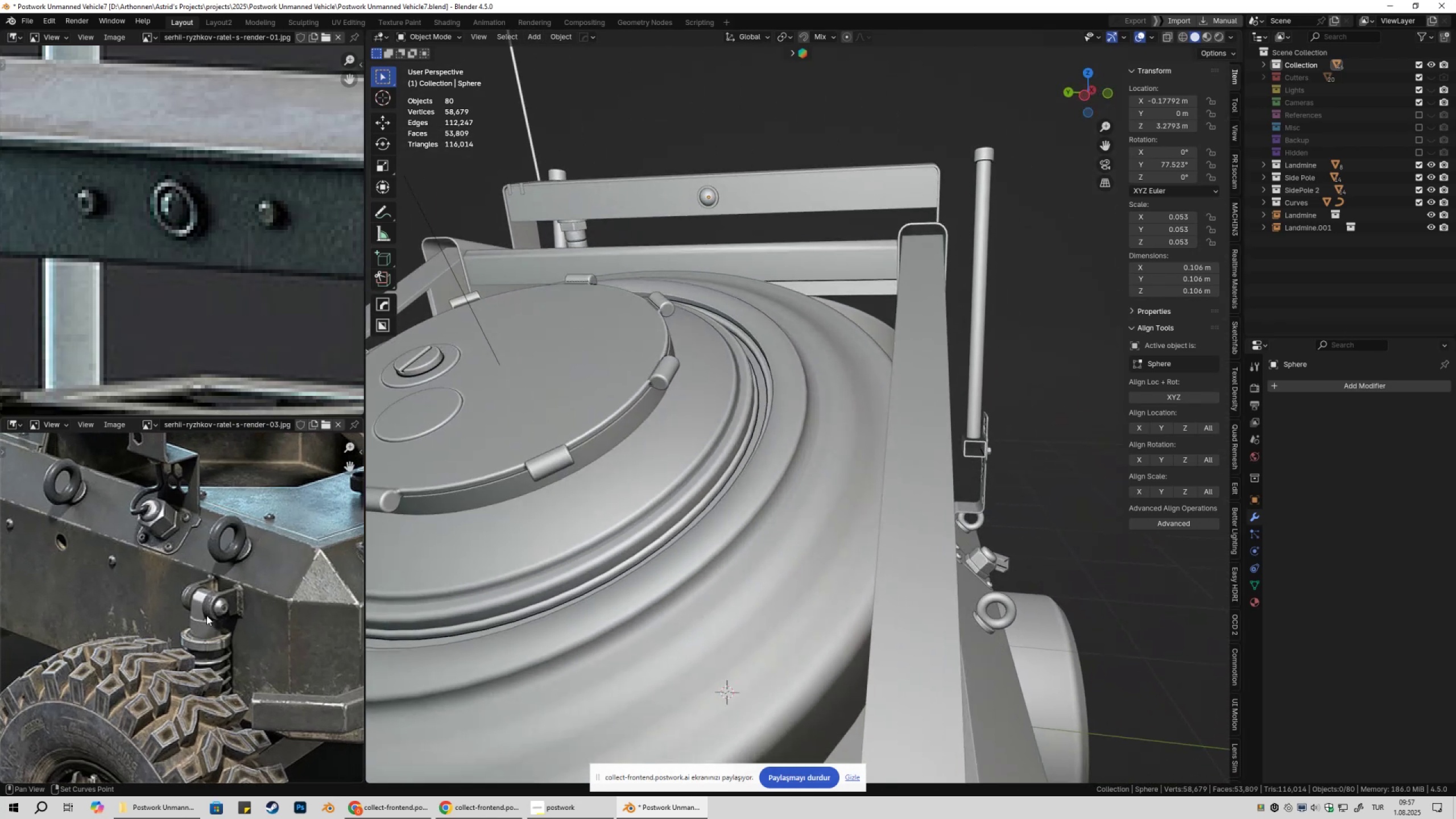 
scroll: coordinate [207, 616], scroll_direction: up, amount: 2.0
 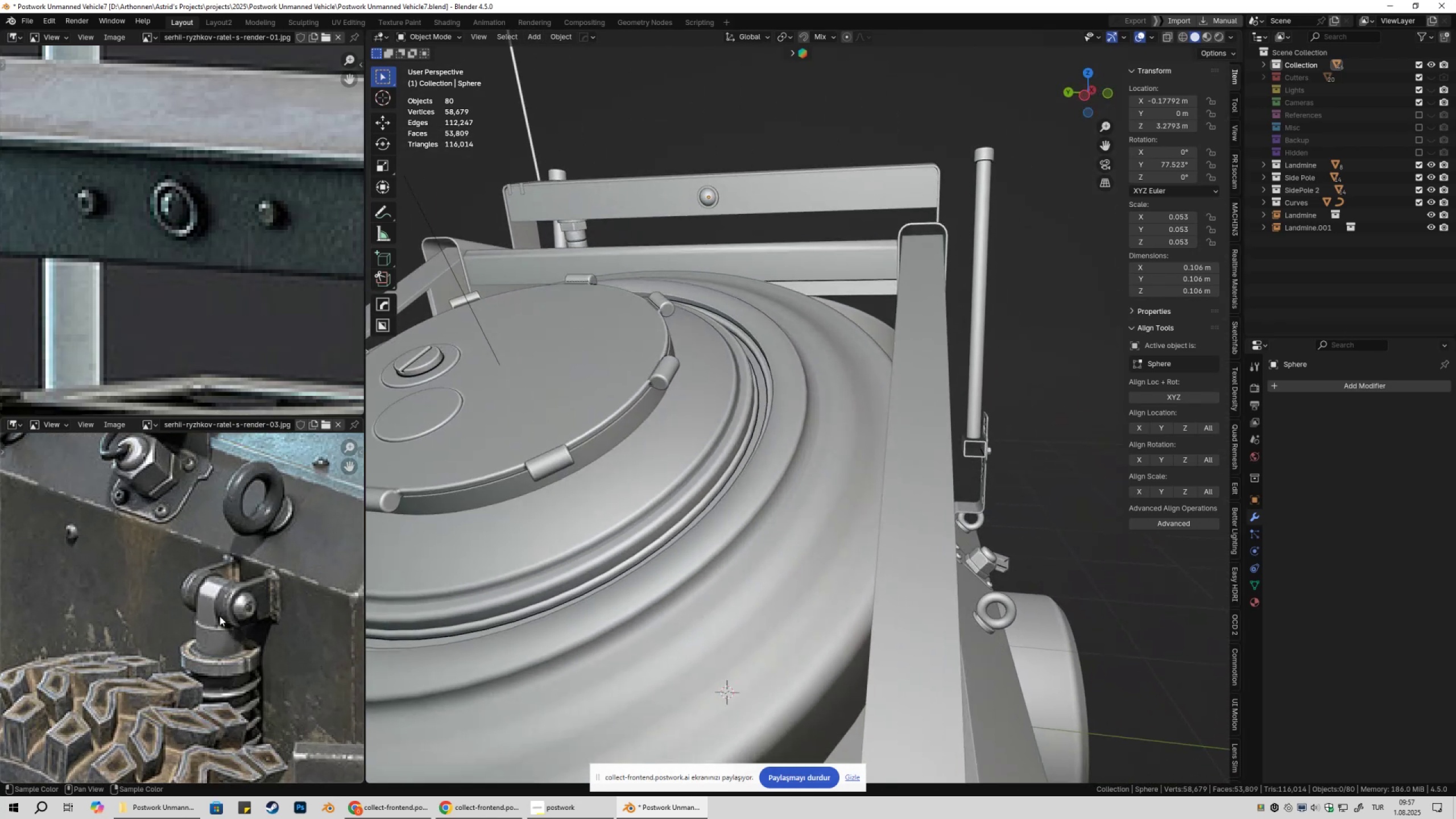 
key(Shift+ShiftLeft)
 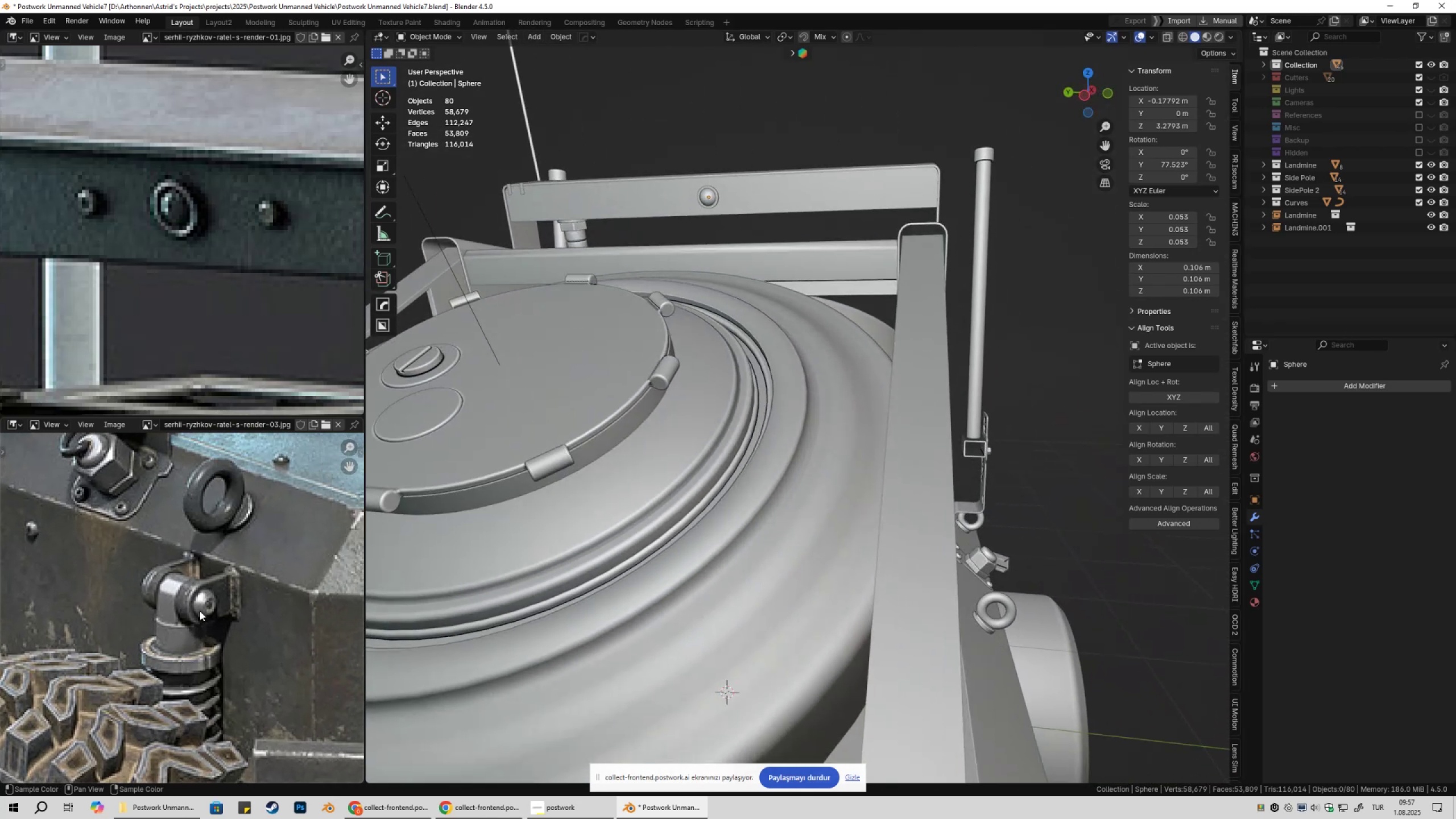 
scroll: coordinate [200, 611], scroll_direction: up, amount: 1.0
 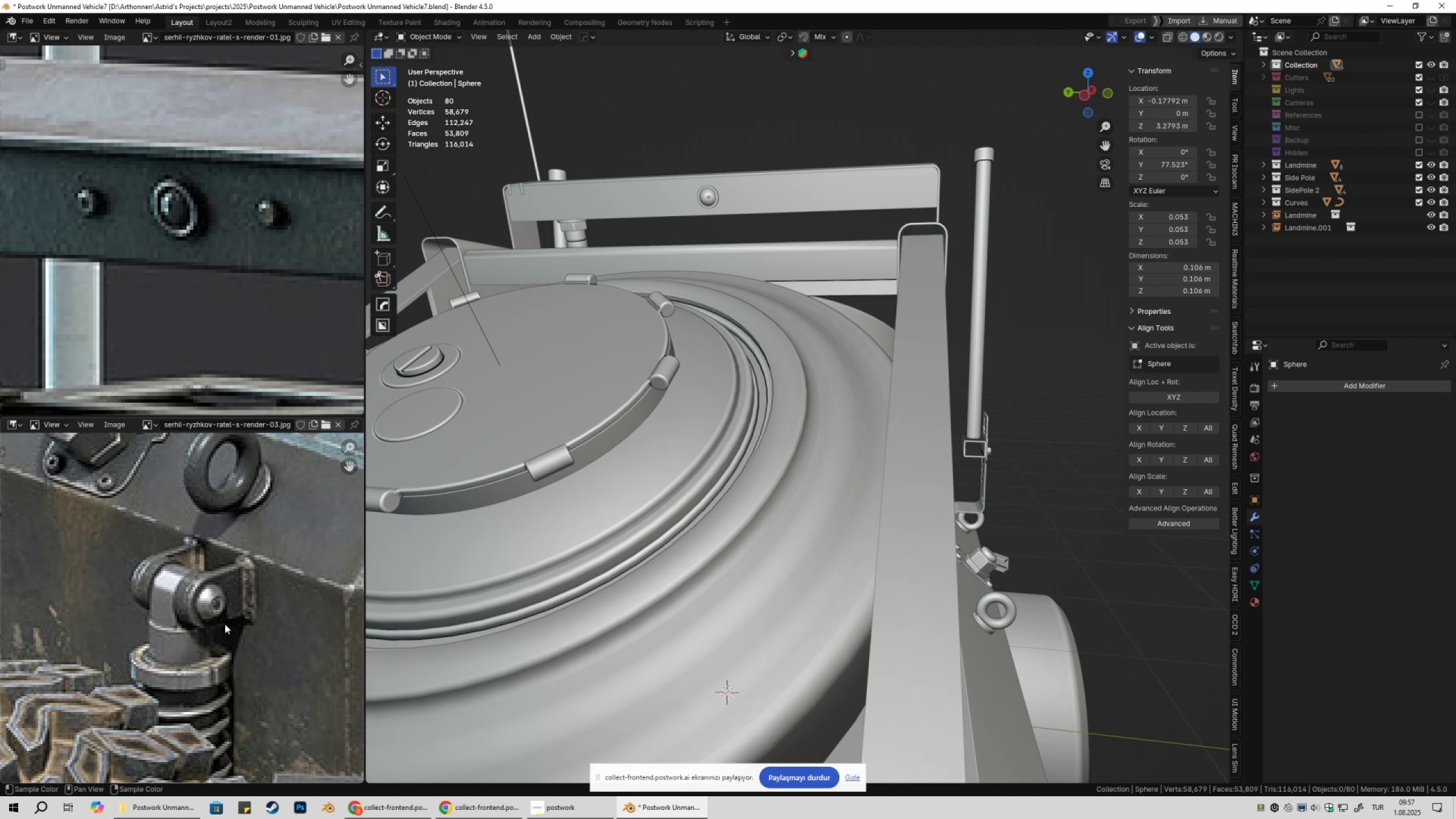 
scroll: coordinate [854, 525], scroll_direction: down, amount: 4.0
 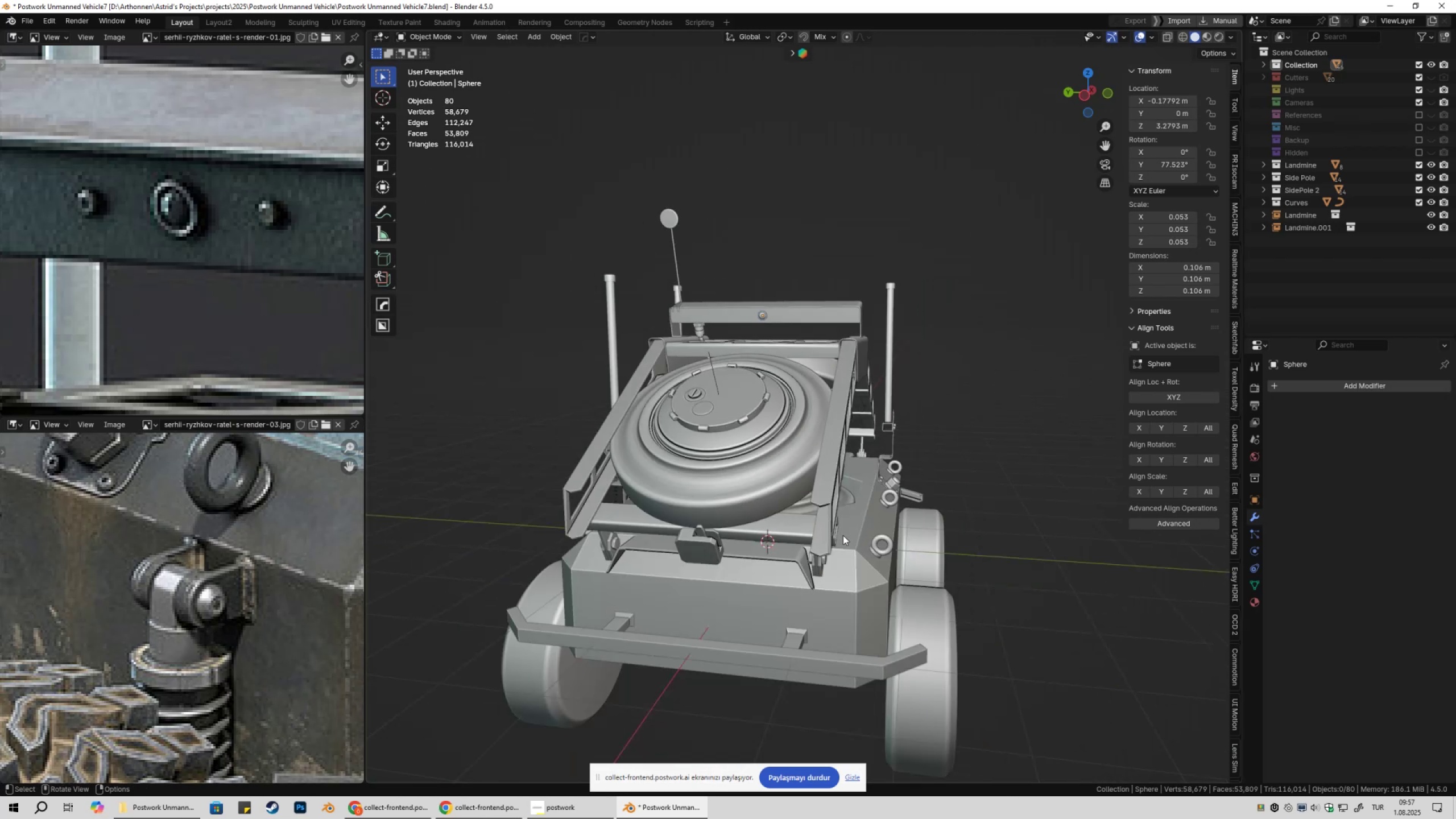 
hold_key(key=ShiftLeft, duration=0.31)
 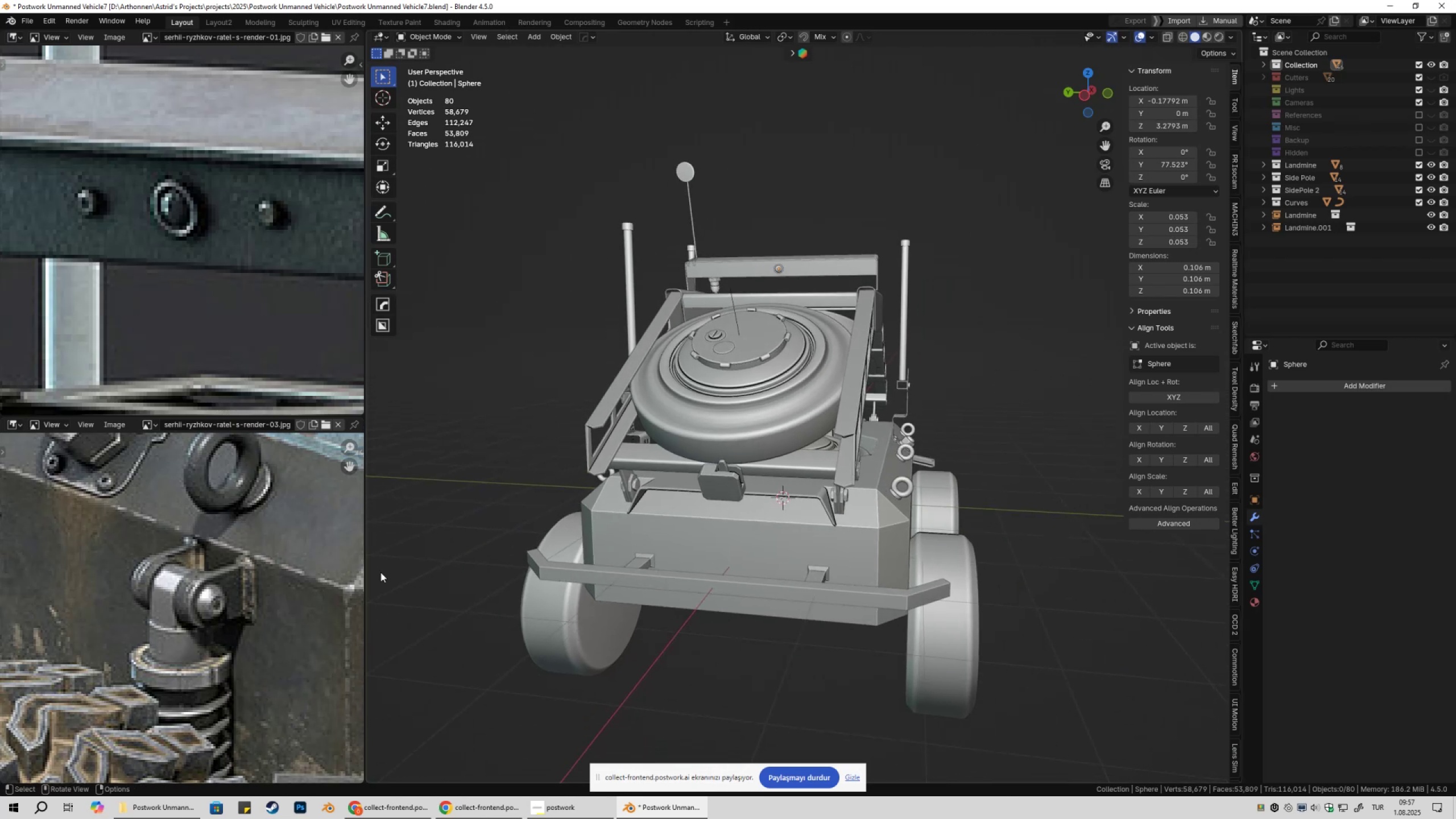 
scroll: coordinate [303, 588], scroll_direction: down, amount: 4.0
 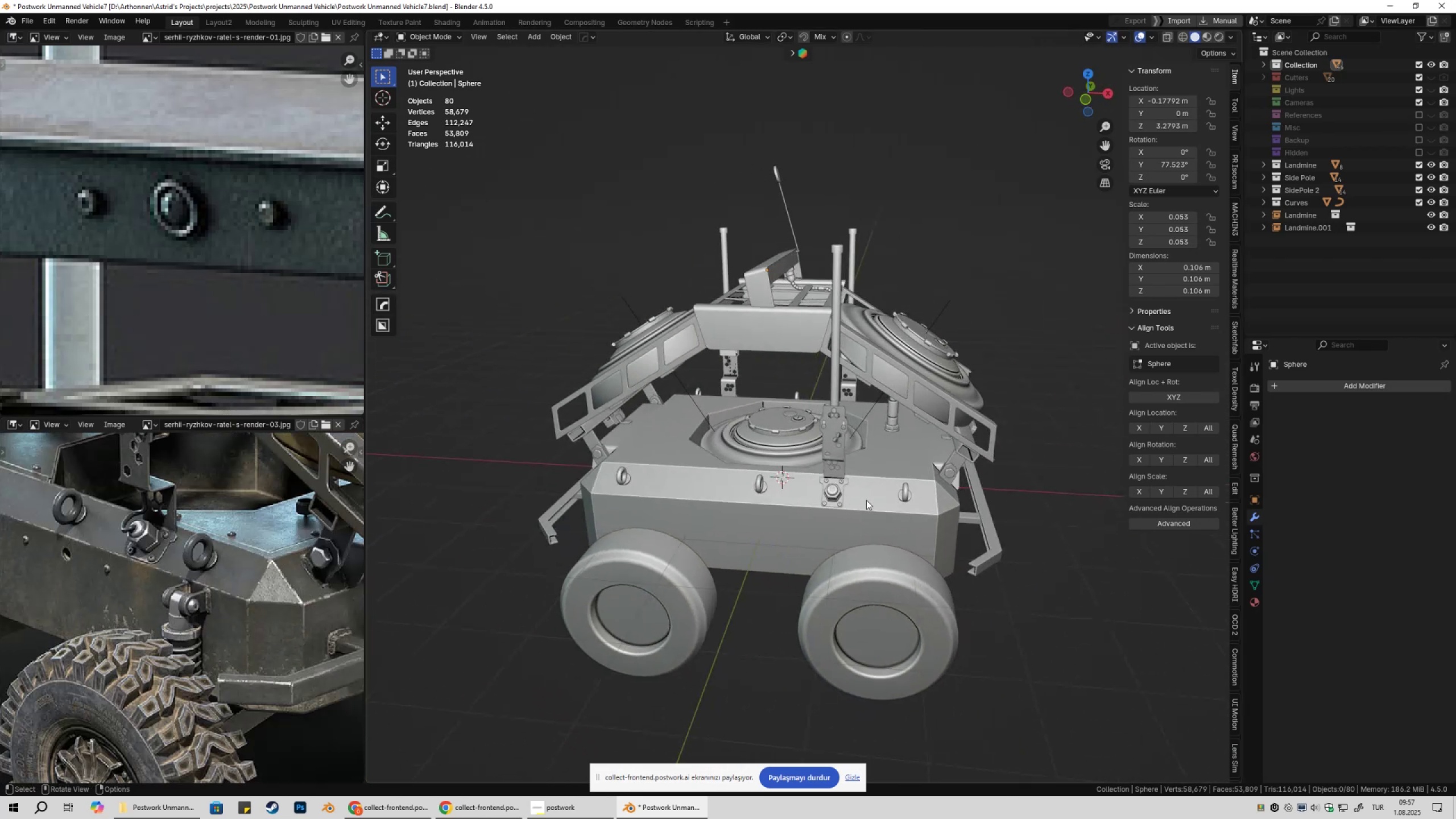 
hold_key(key=ShiftLeft, duration=0.34)
 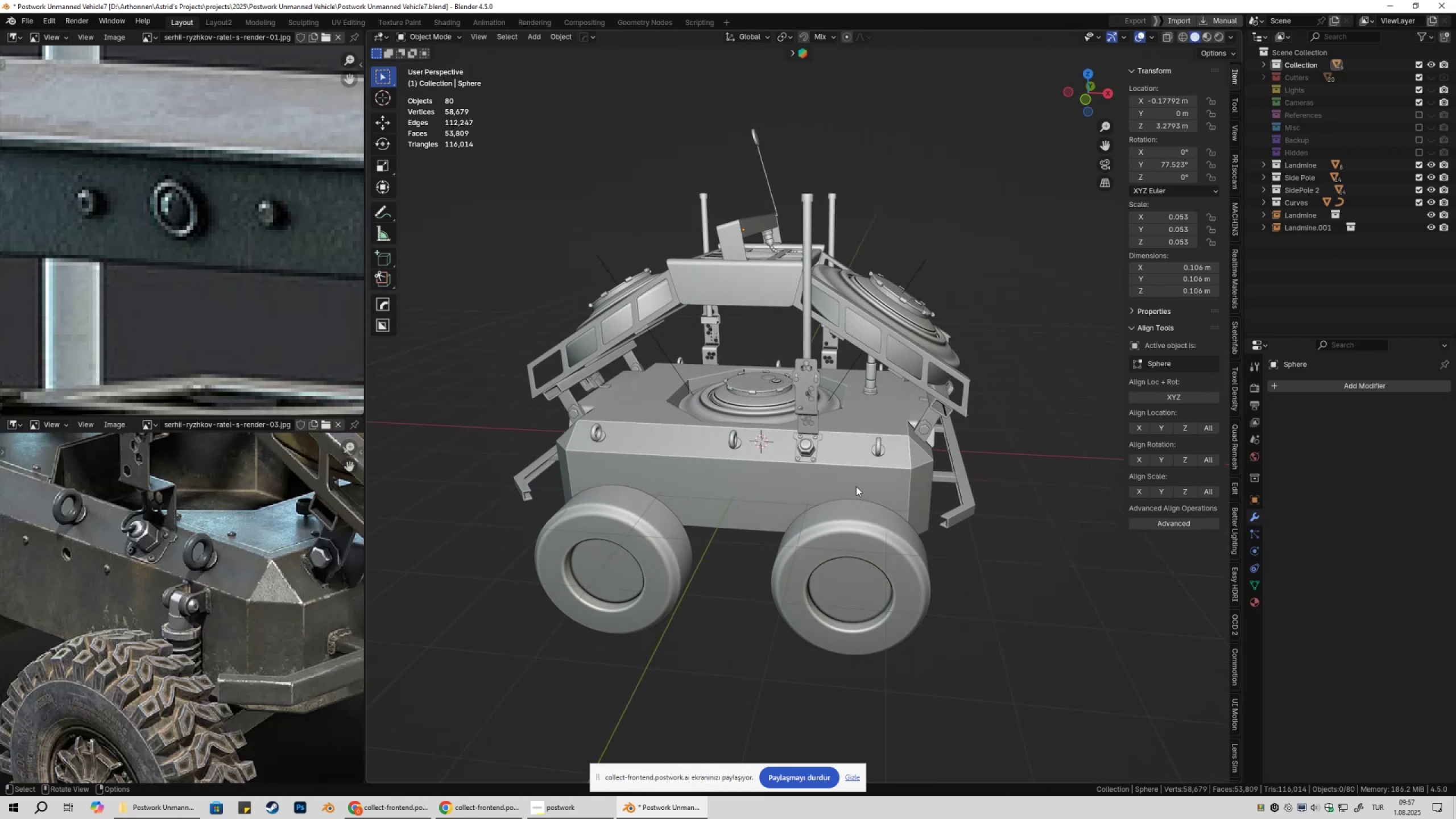 
left_click([856, 486])
 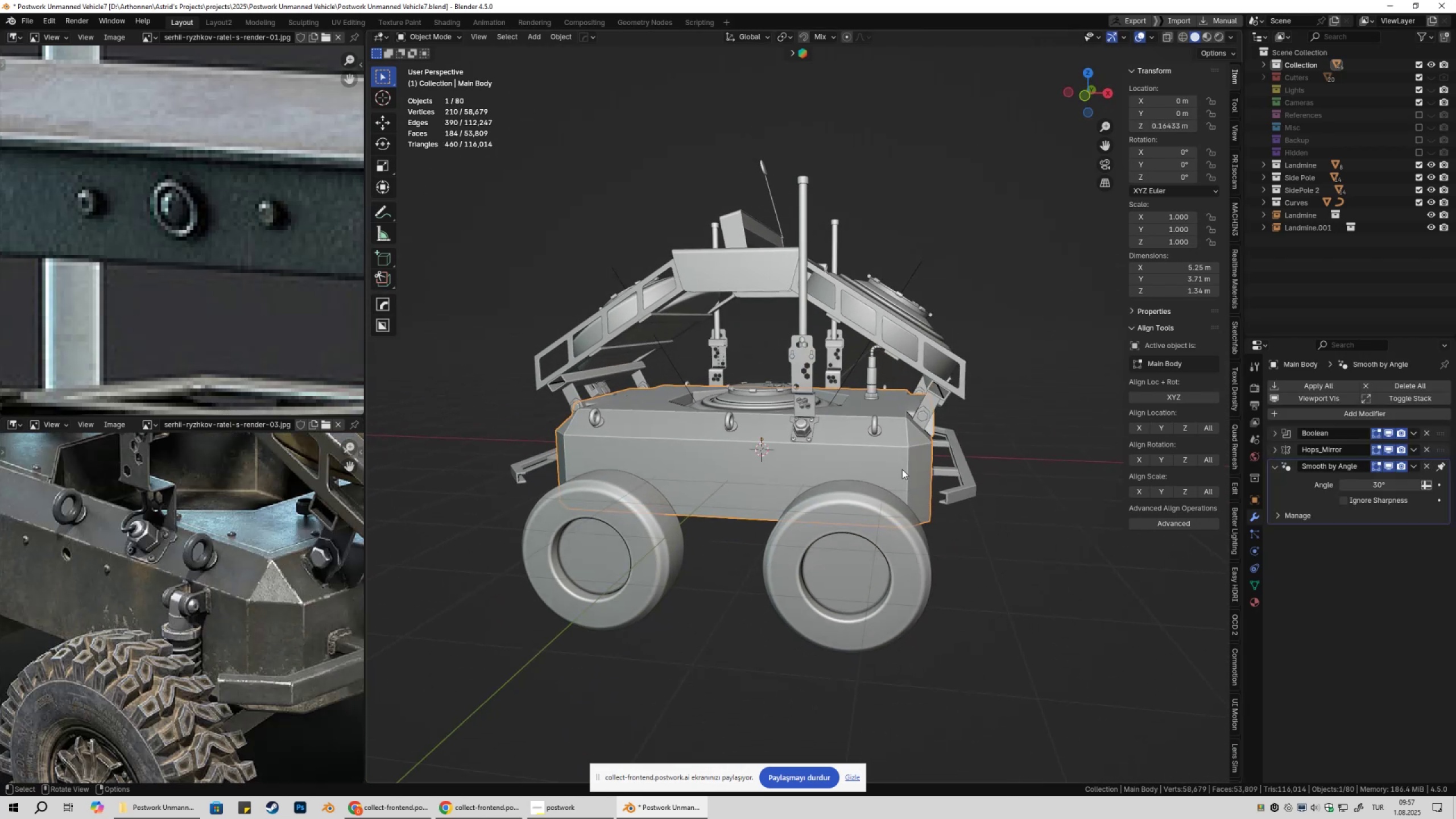 
key(Control+S)
 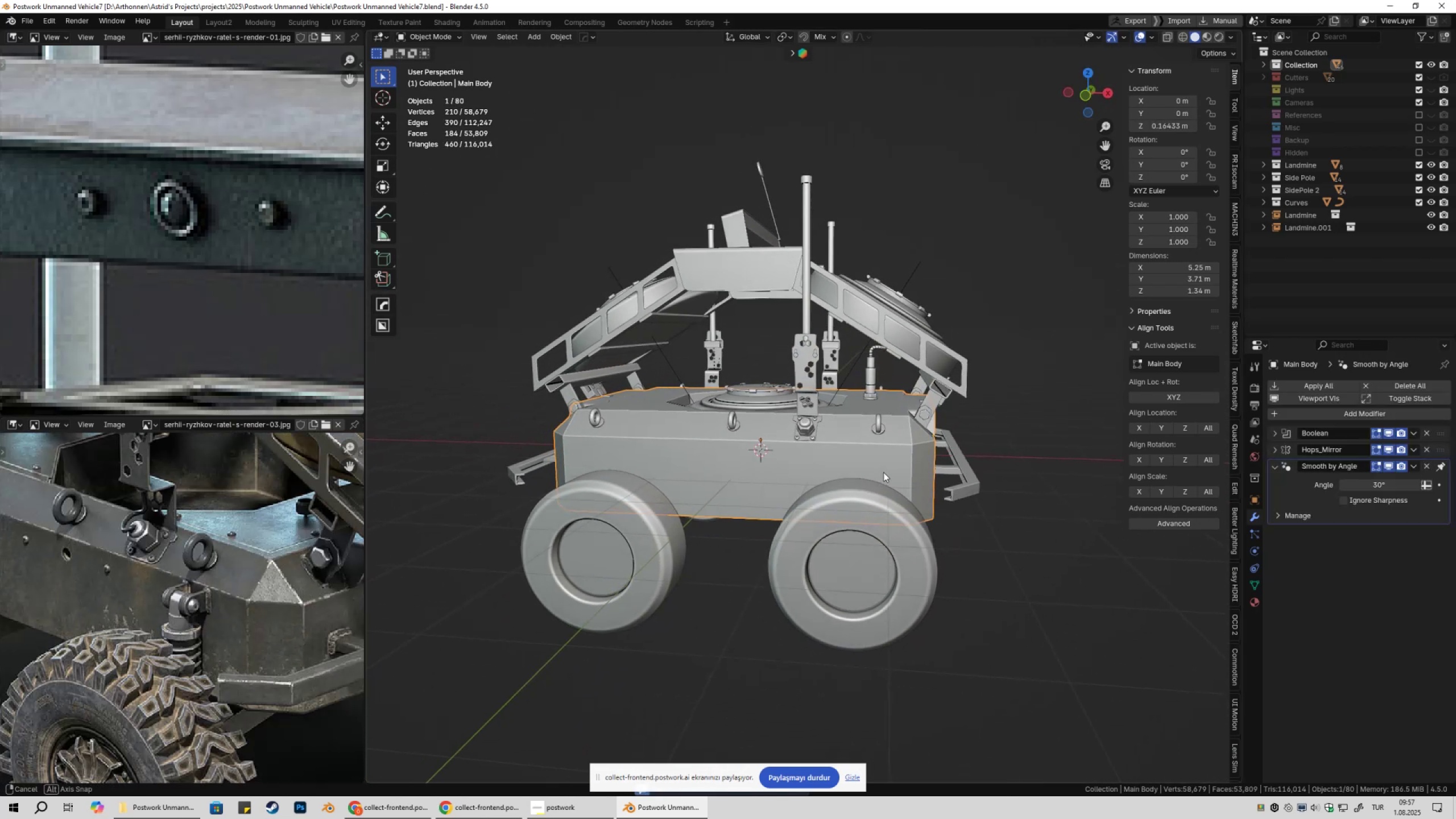 
key(Tab)
 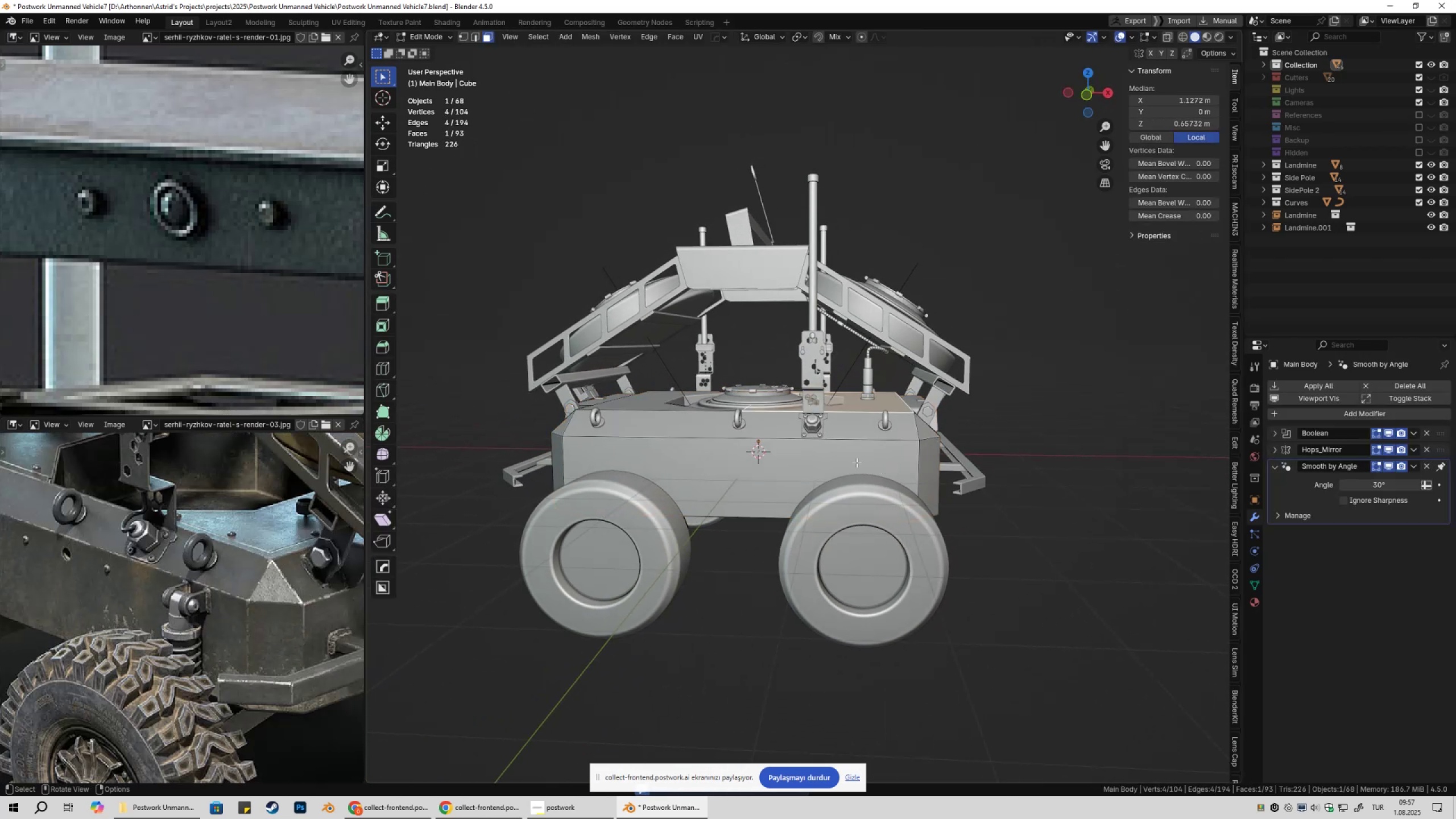 
key(3)
 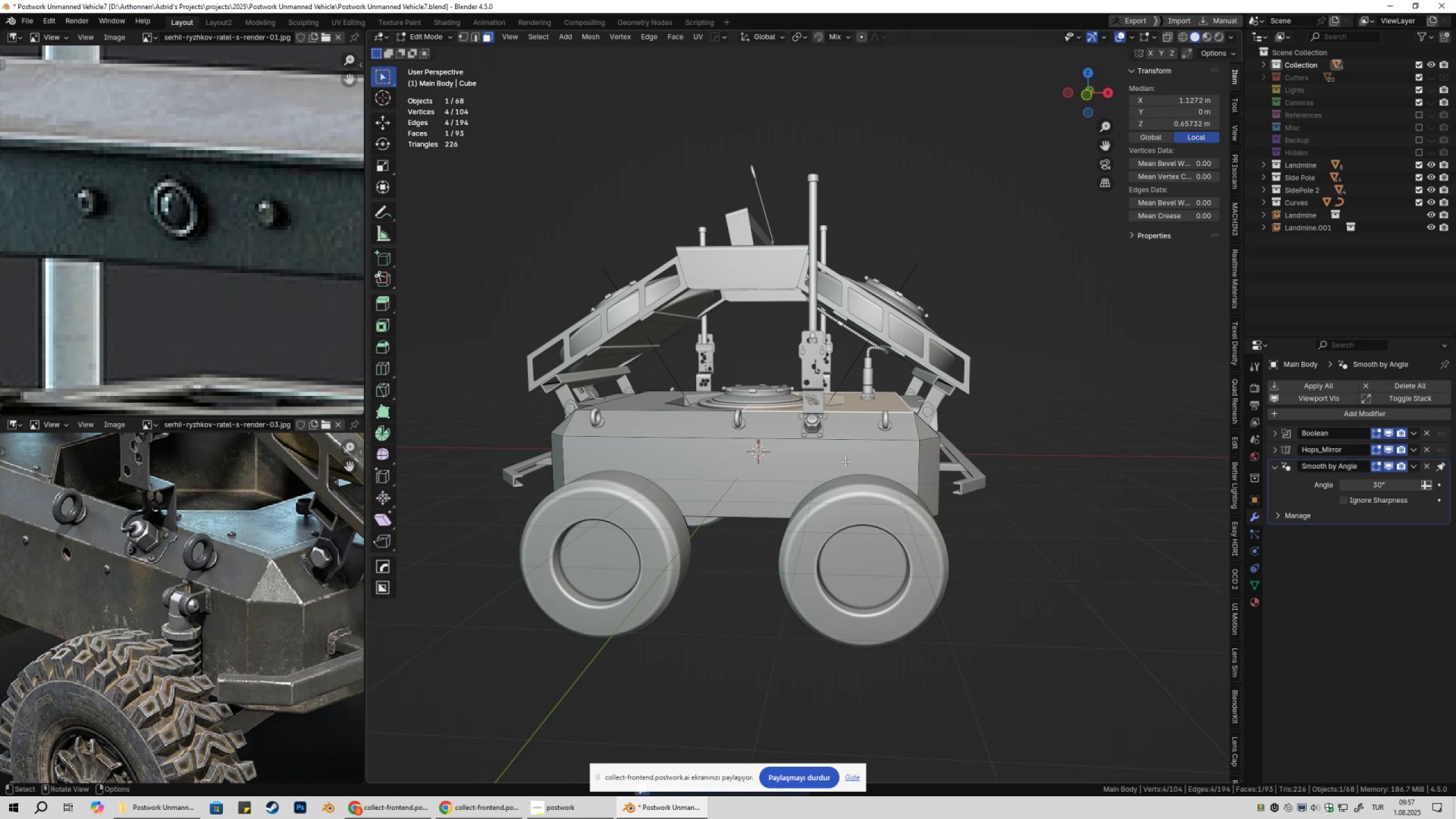 
left_click([845, 461])
 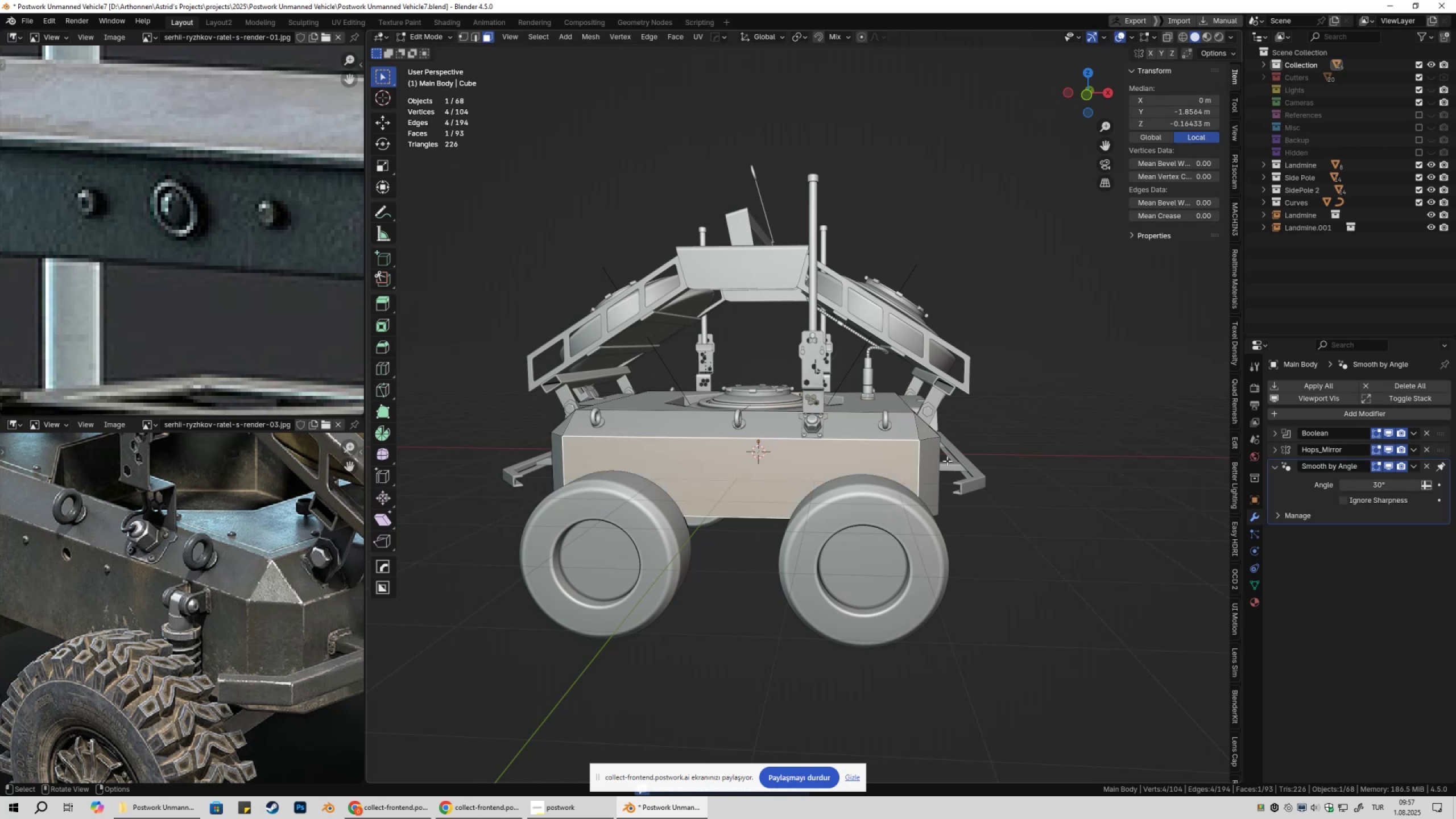 
key(Numpad1)
 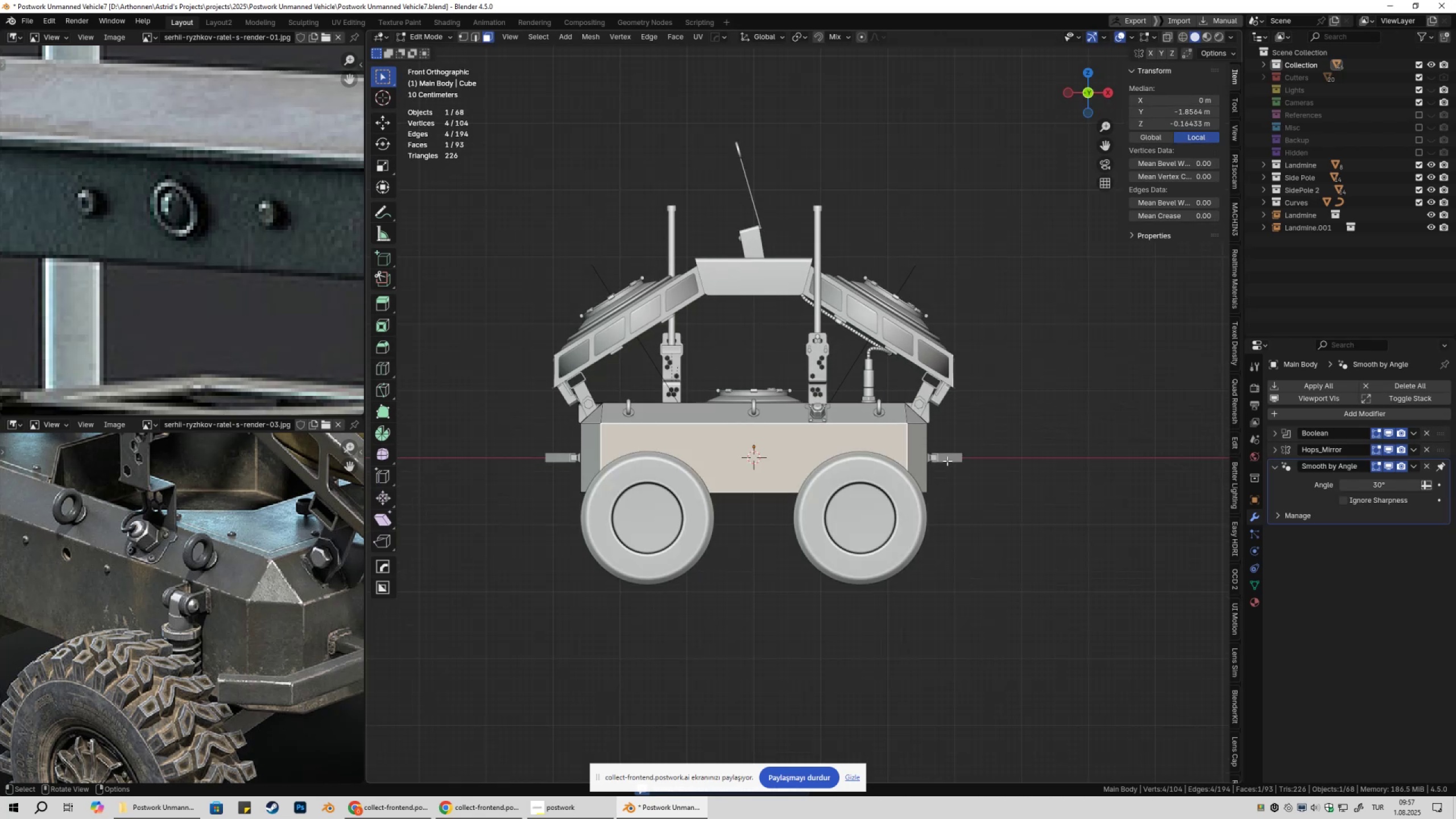 
key(Tab)
 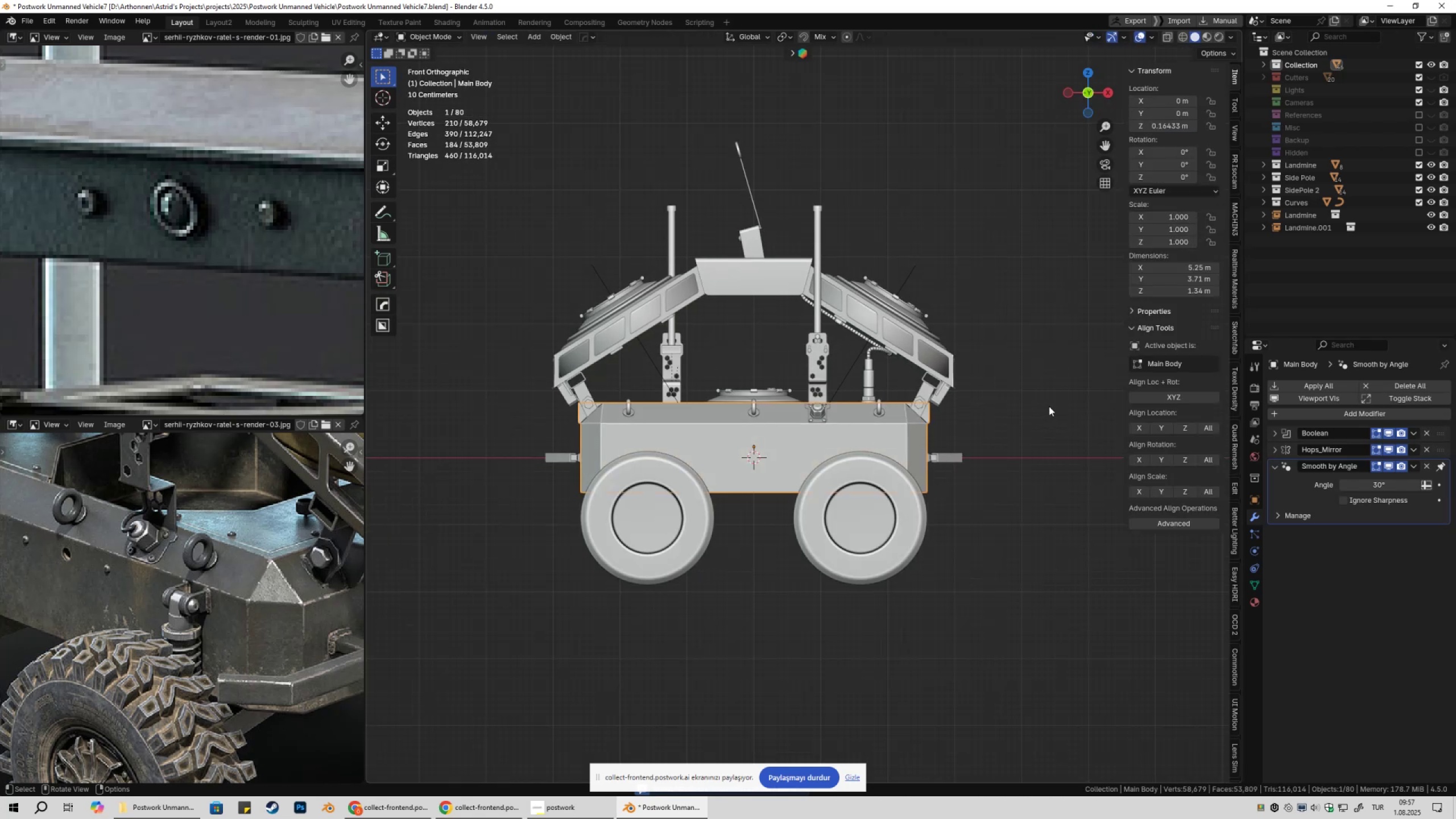 
left_click([1049, 406])
 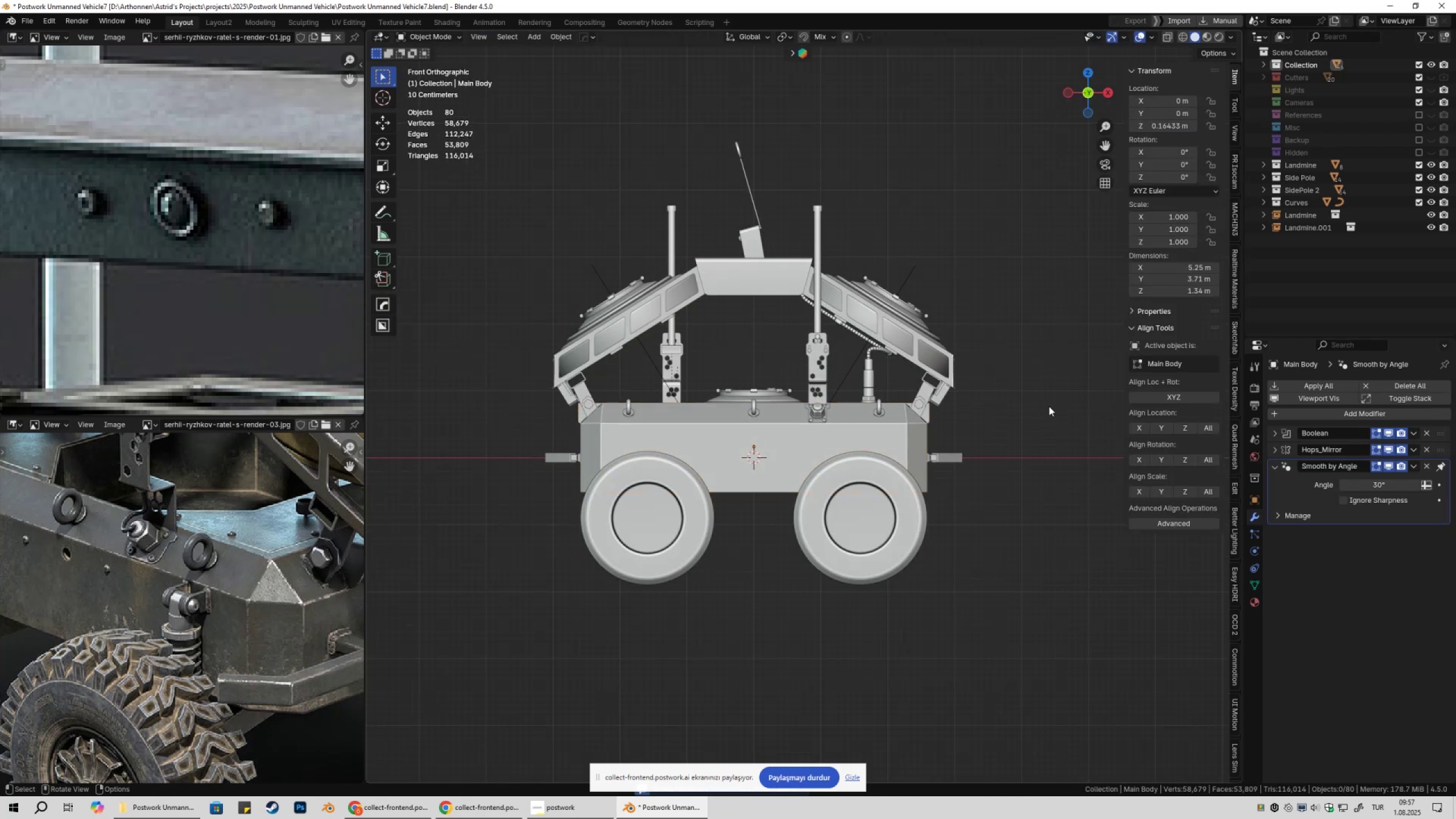 
key(Control+ControlLeft)
 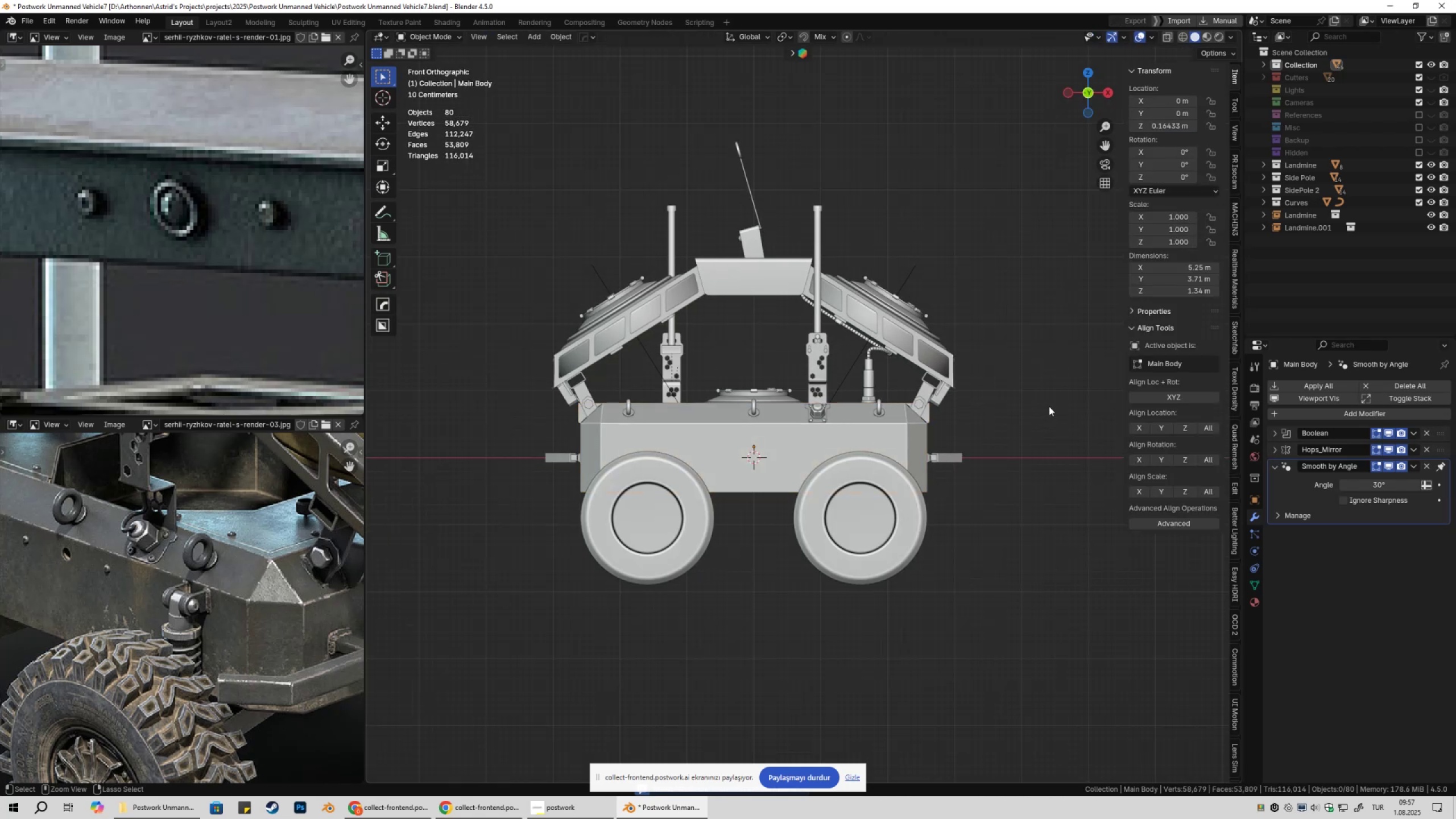 
key(Control+S)
 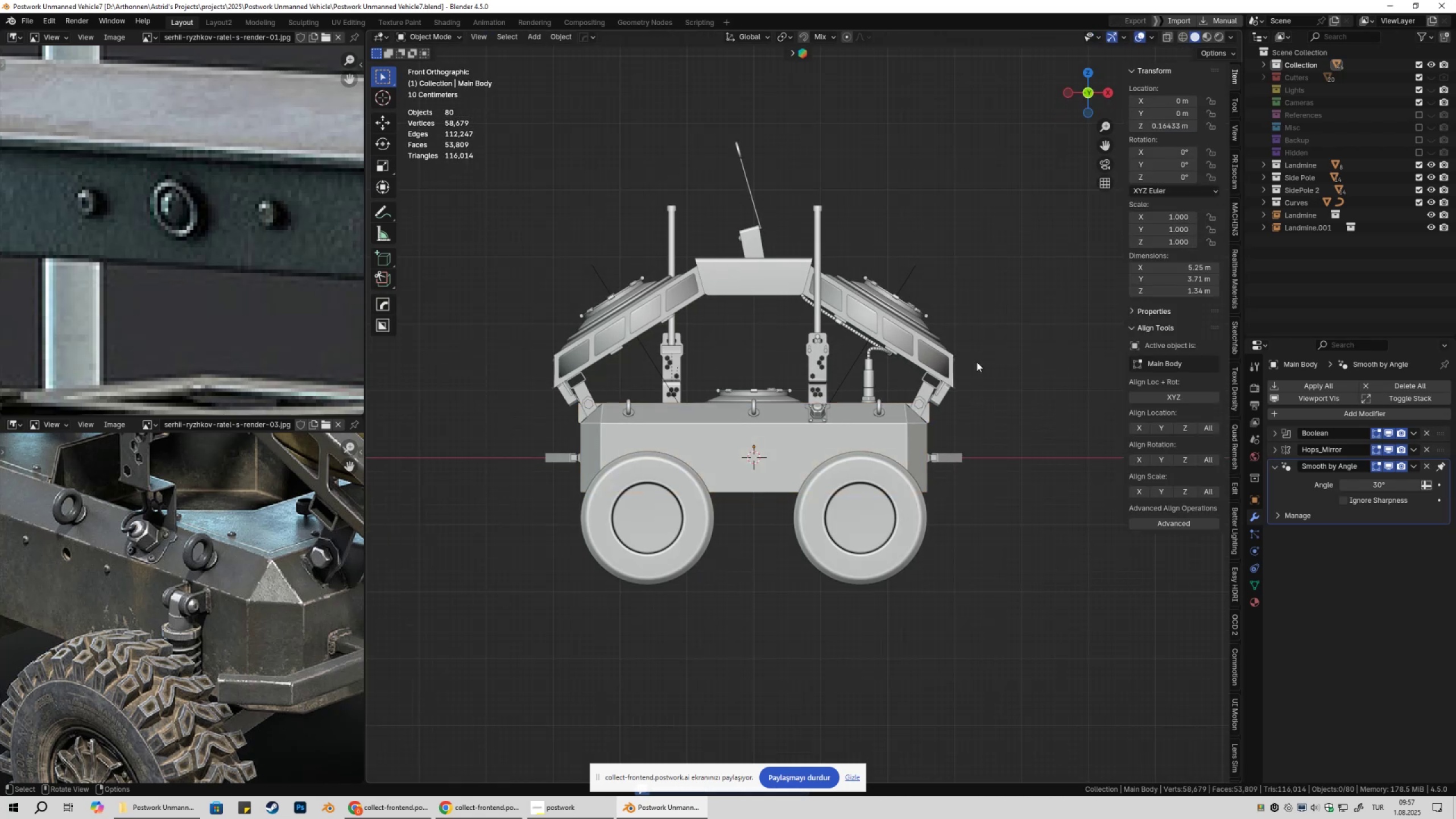 
type(Arx)
key(Escape)
type(gyrxy90)
key(NumpadEnter)
type(sz)
 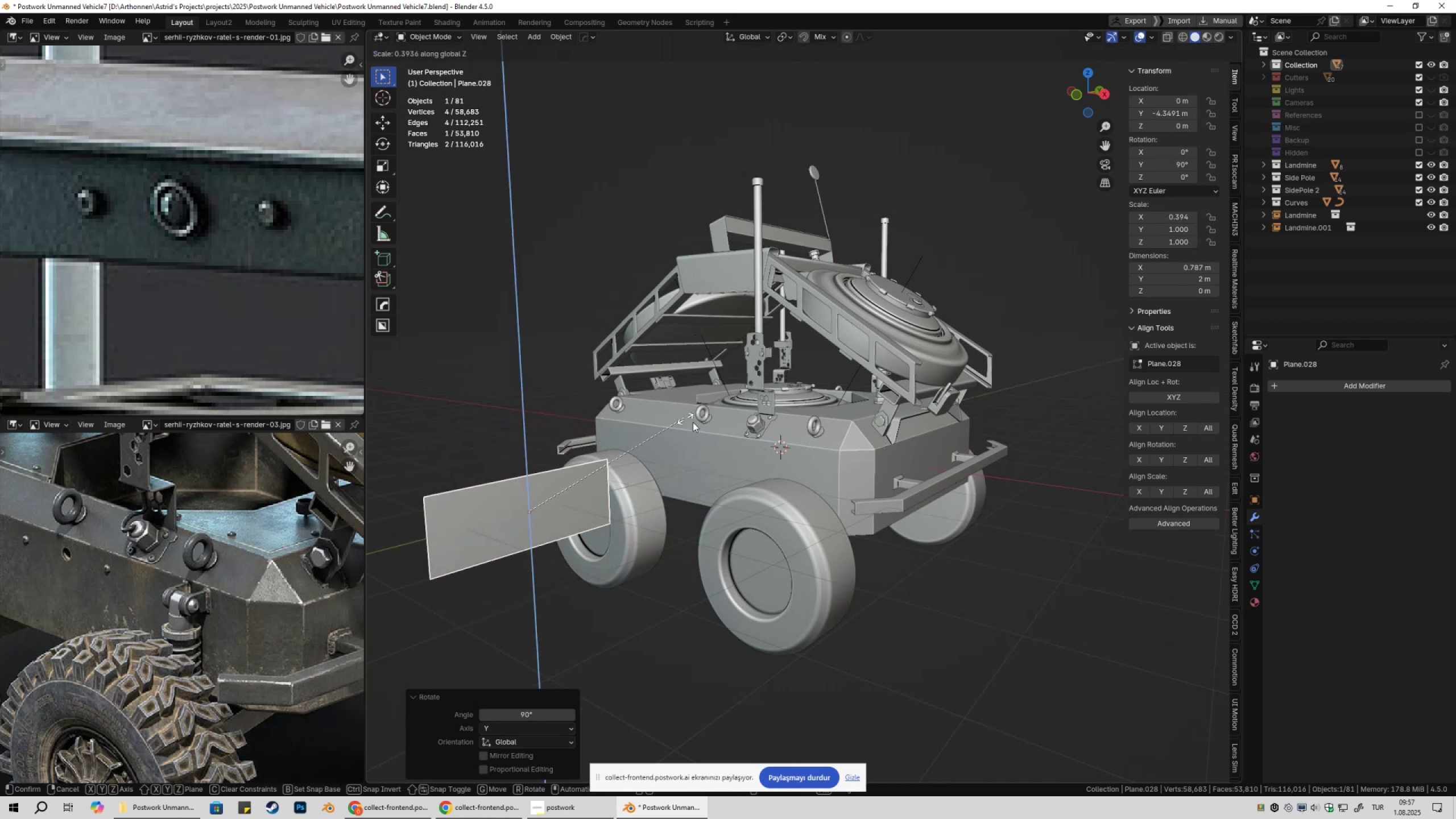 
left_click([701, 425])
 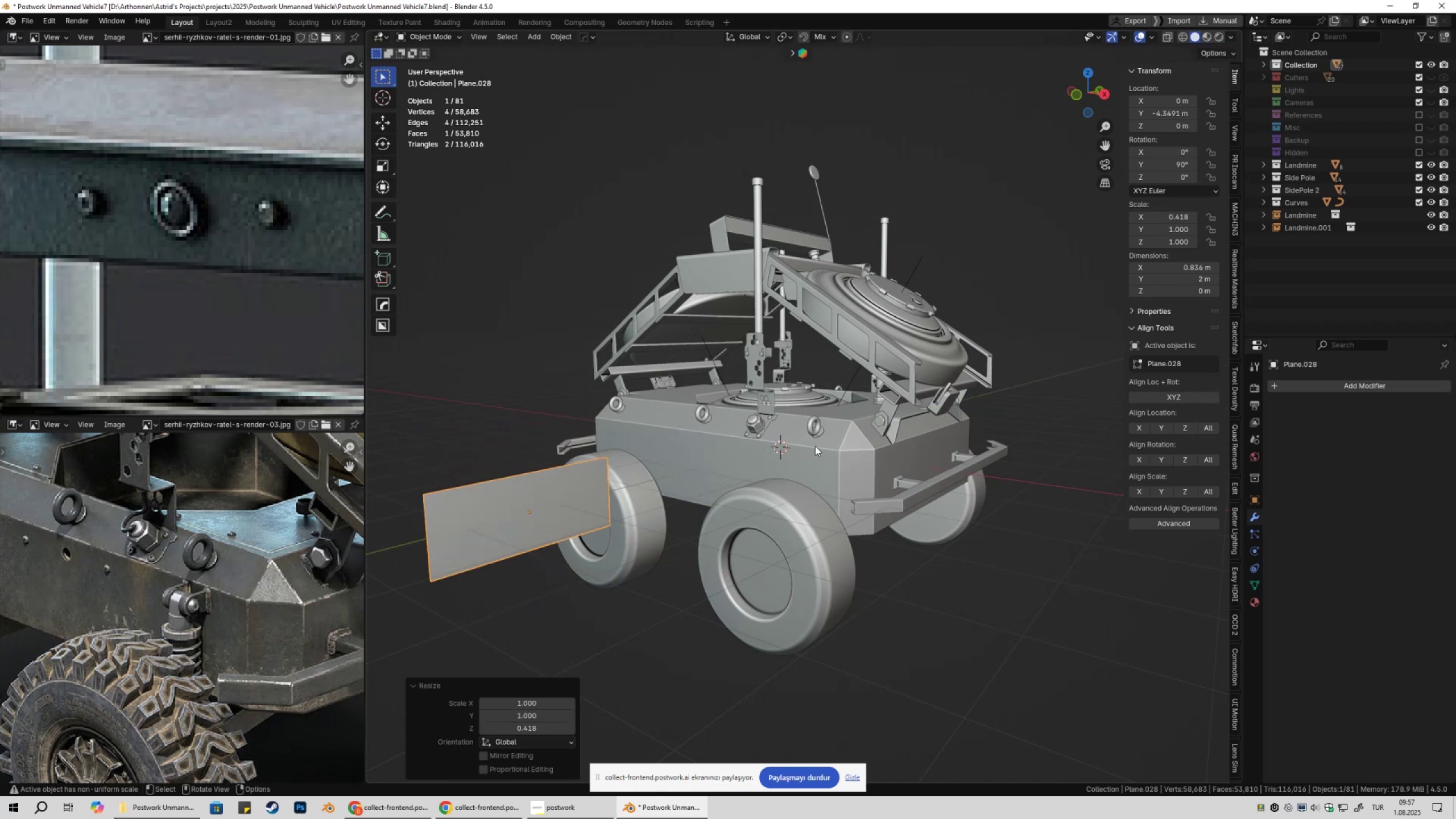 
type(sz)
 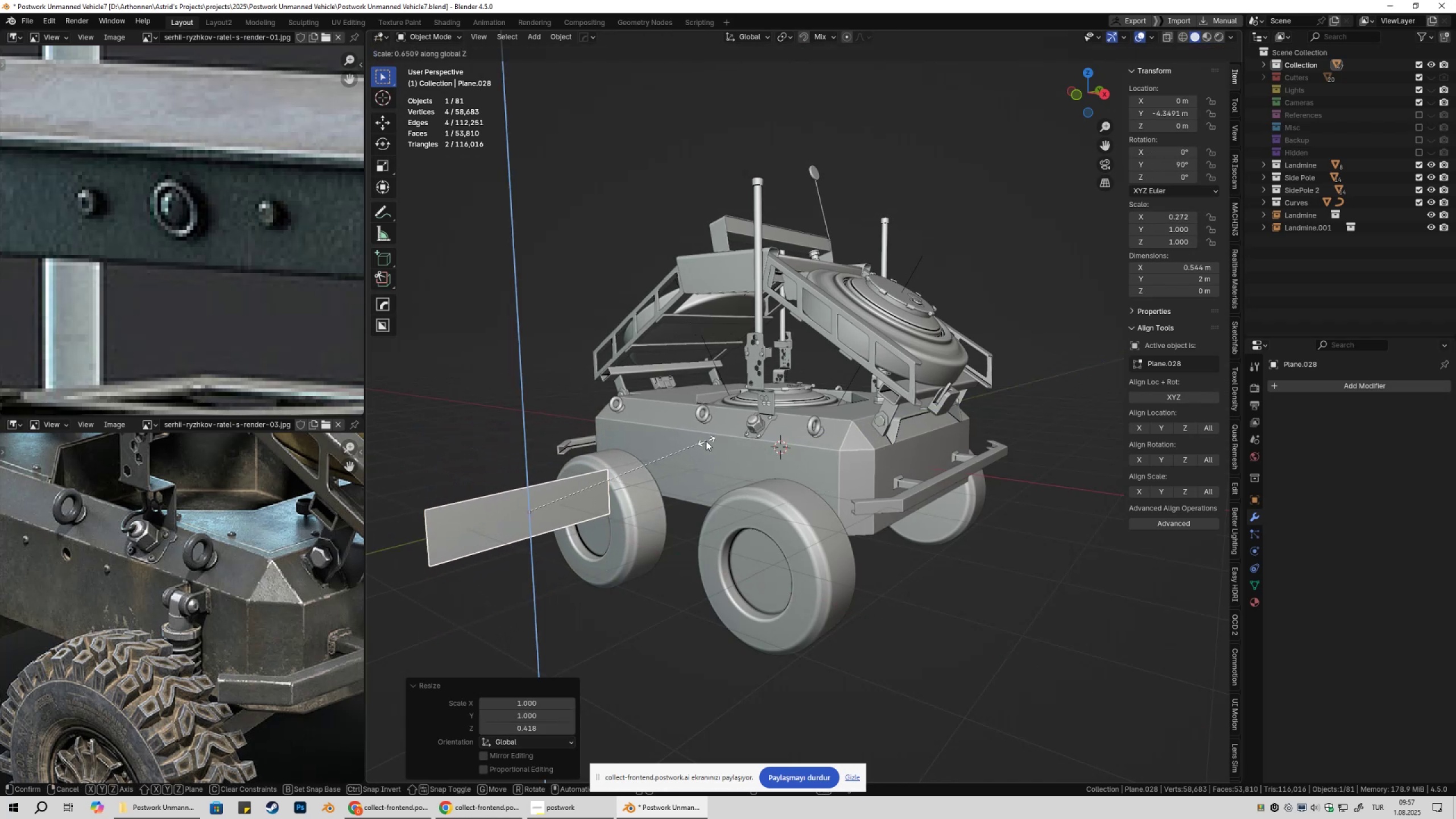 
left_click([706, 441])
 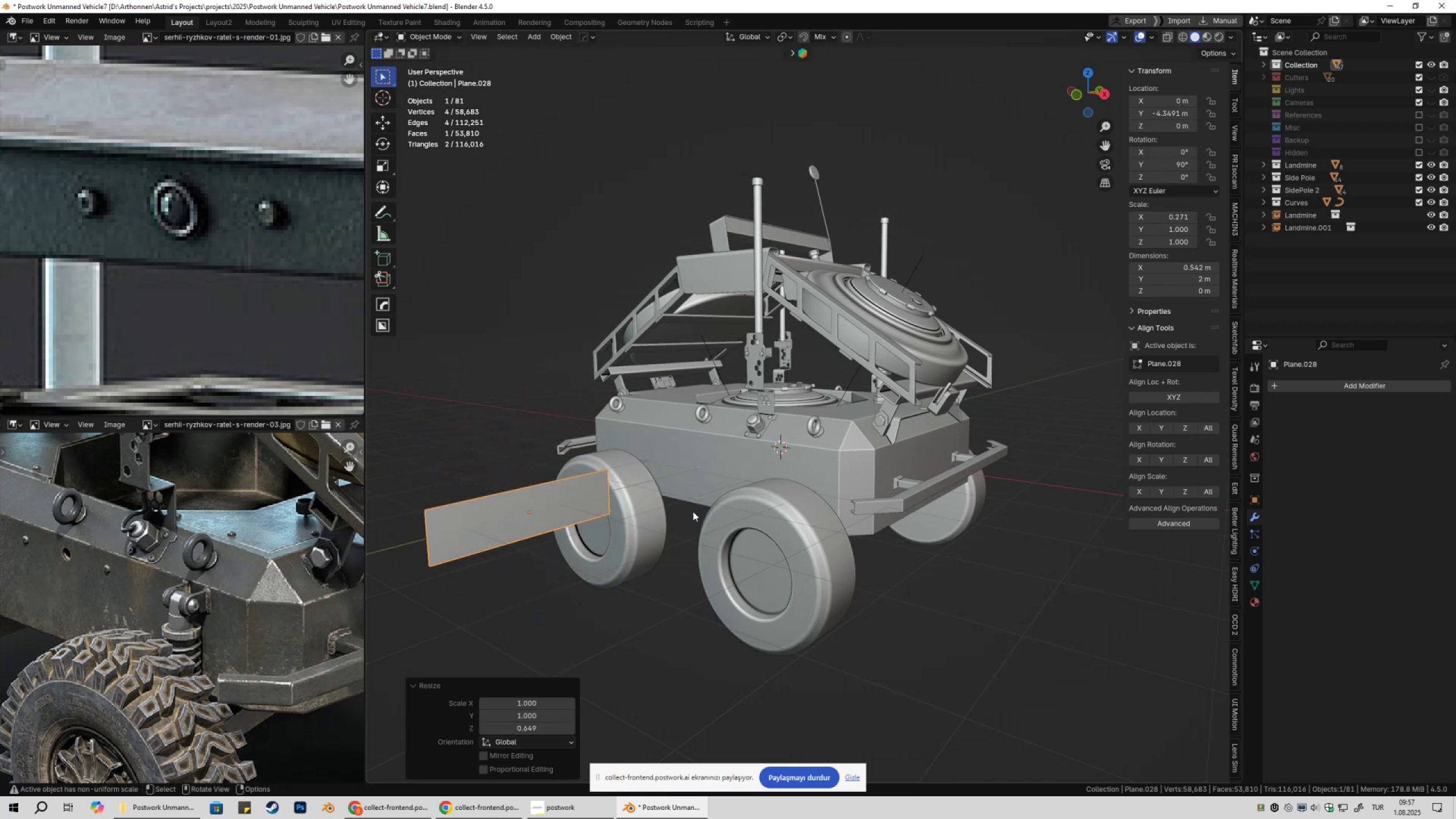 
type(sxy)
 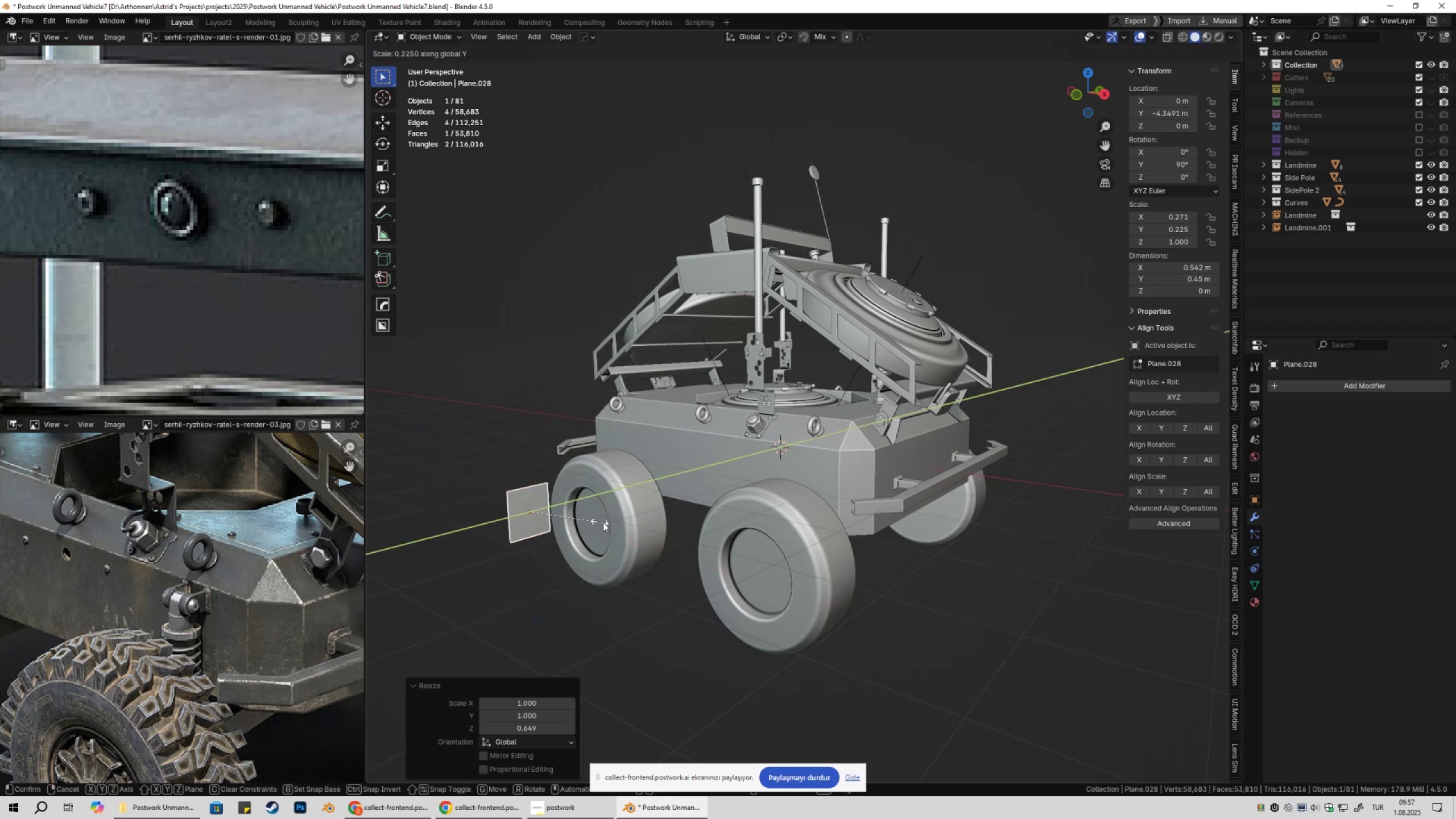 
left_click([603, 522])
 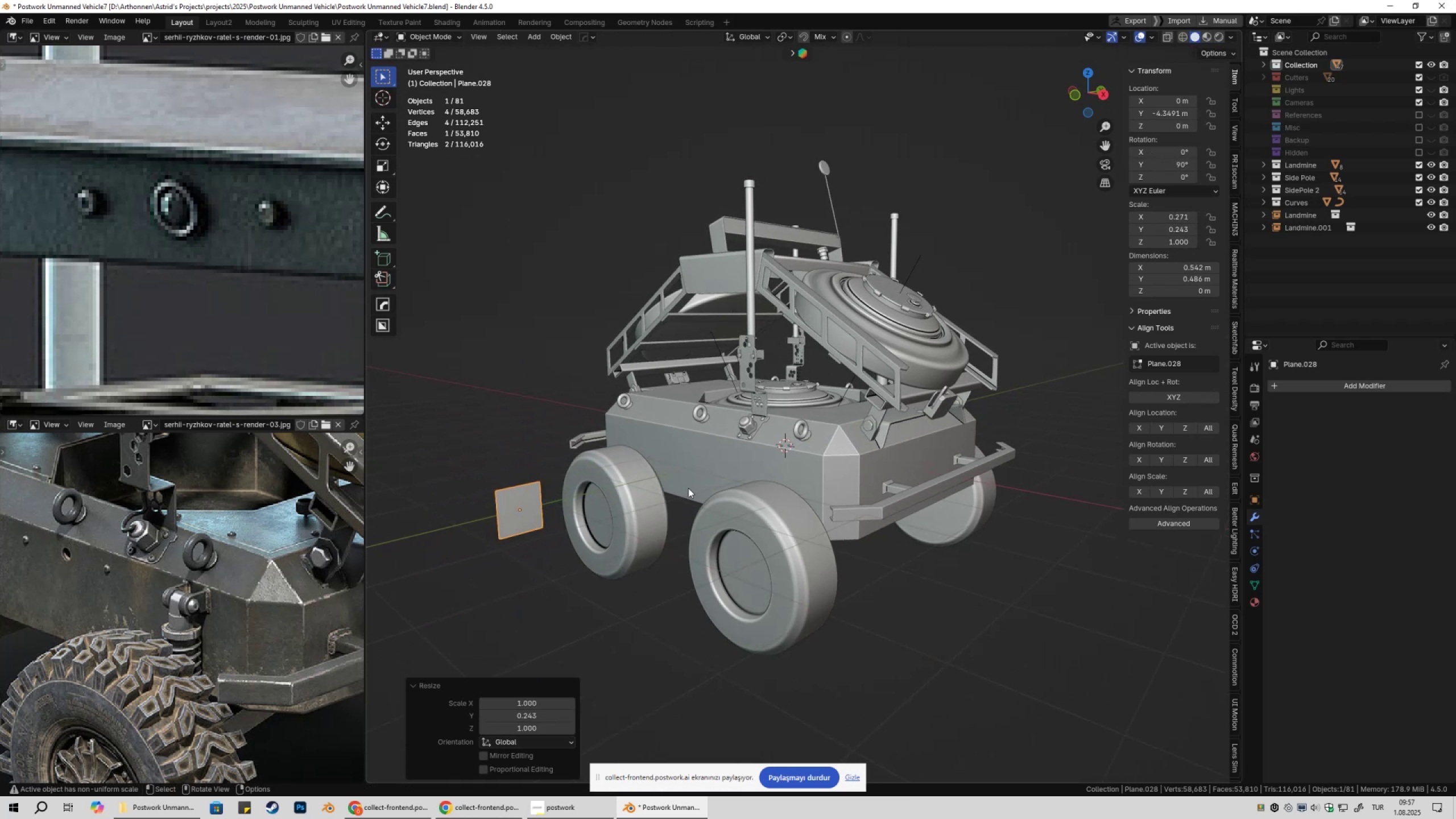 
type(gy)
 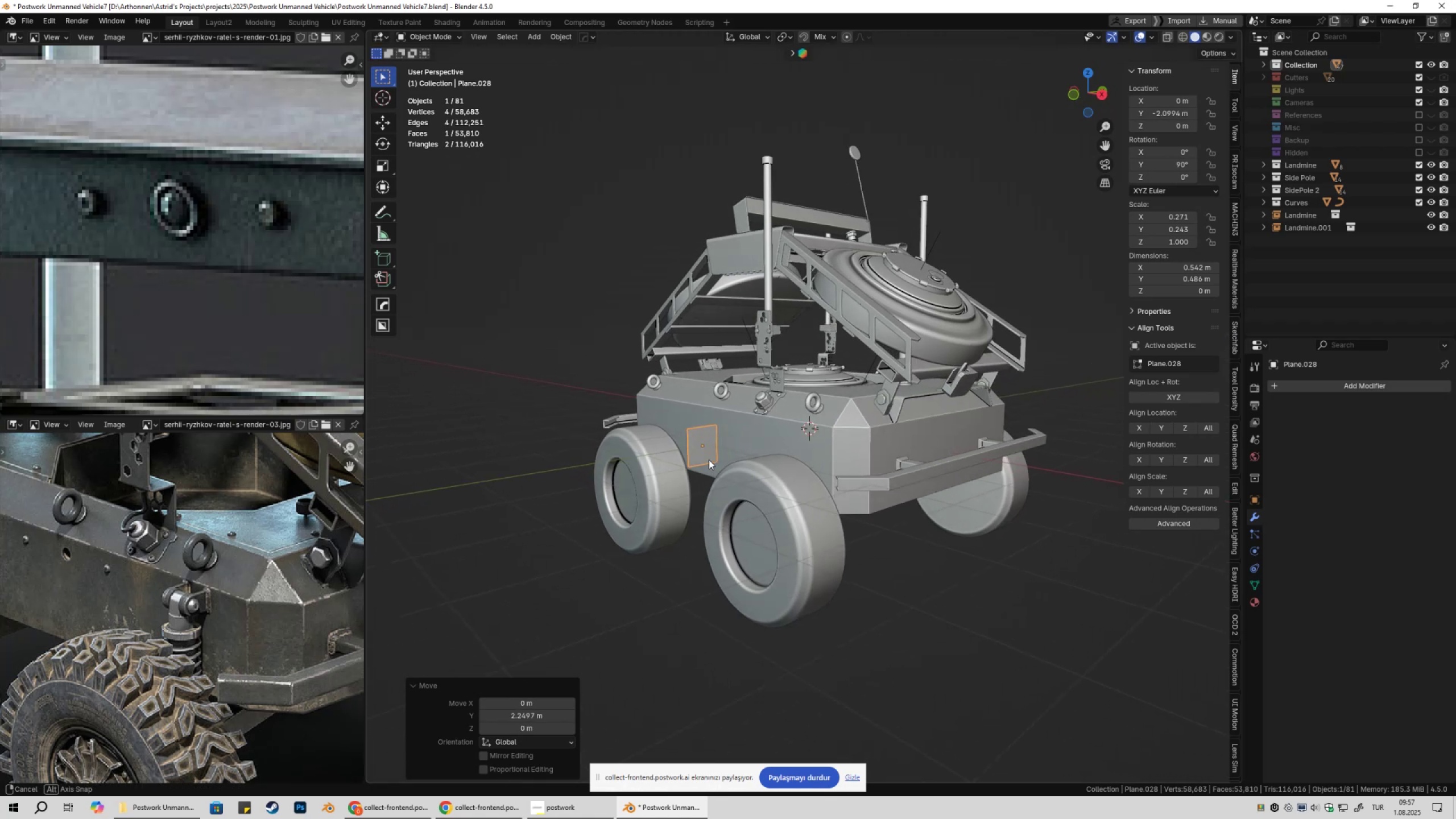 
hold_key(key=ControlLeft, duration=0.5)
 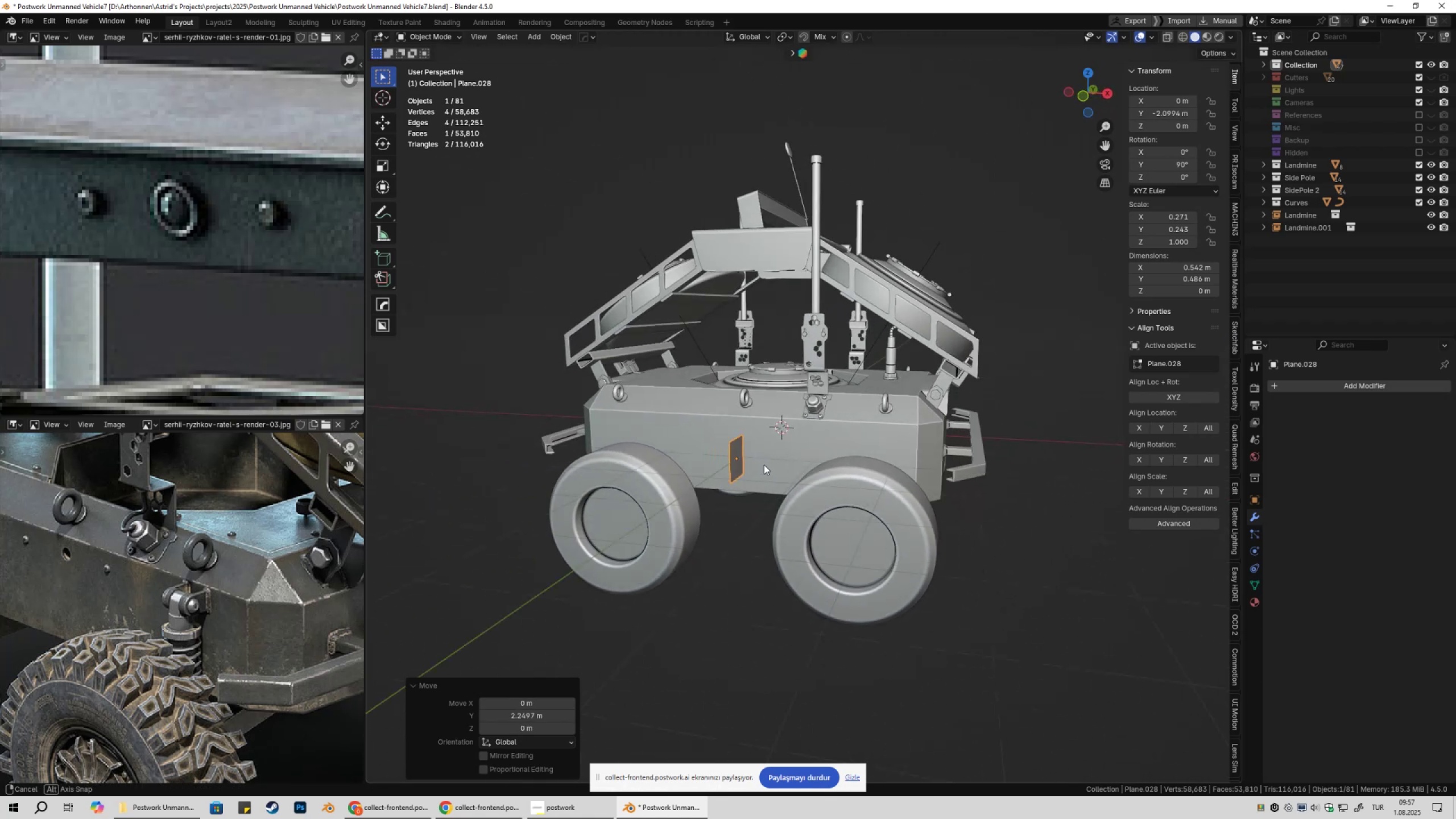 
scroll: coordinate [723, 479], scroll_direction: up, amount: 2.0
 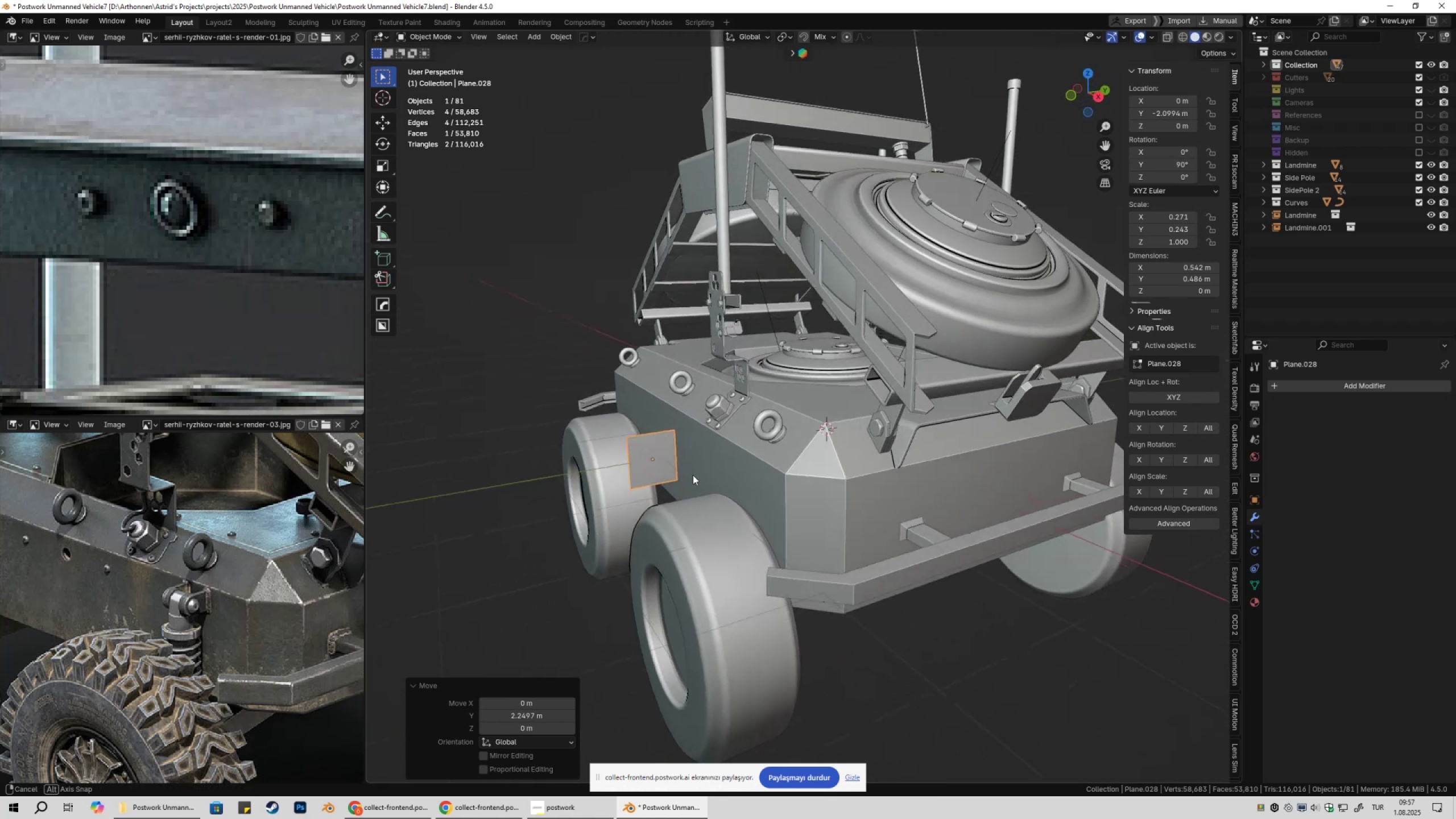 
key(Tab)
 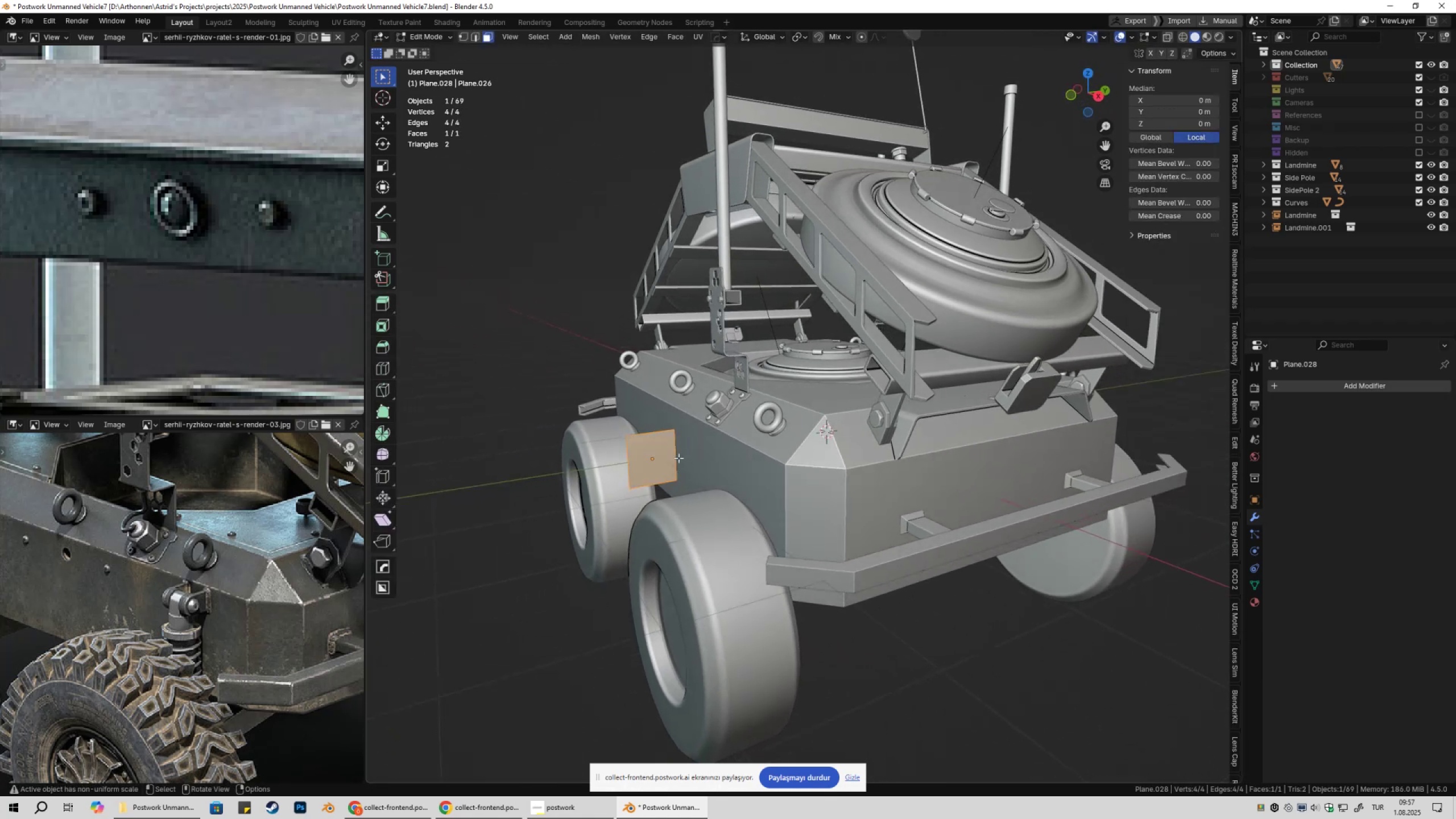 
key(2)
 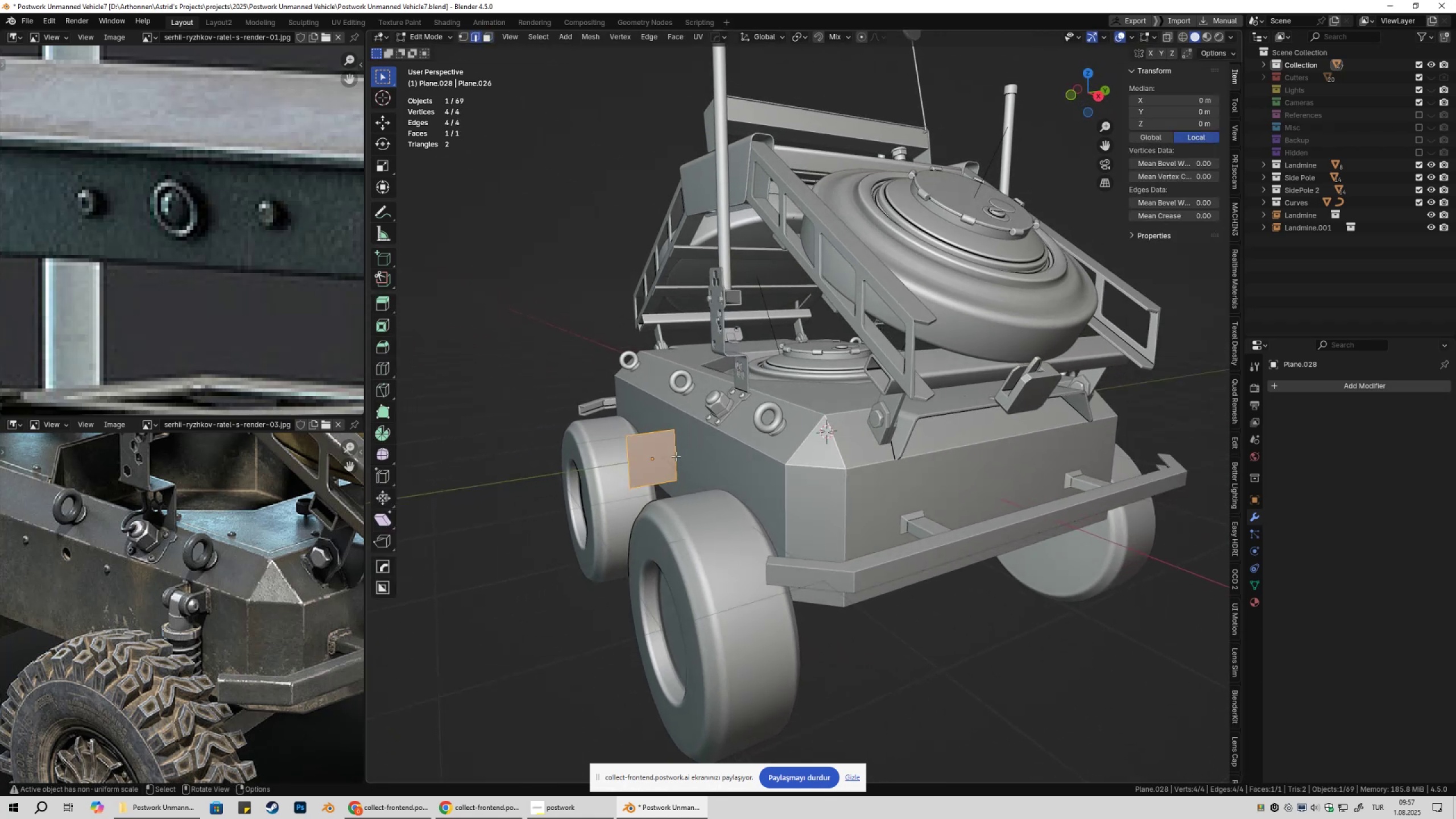 
left_click([676, 456])
 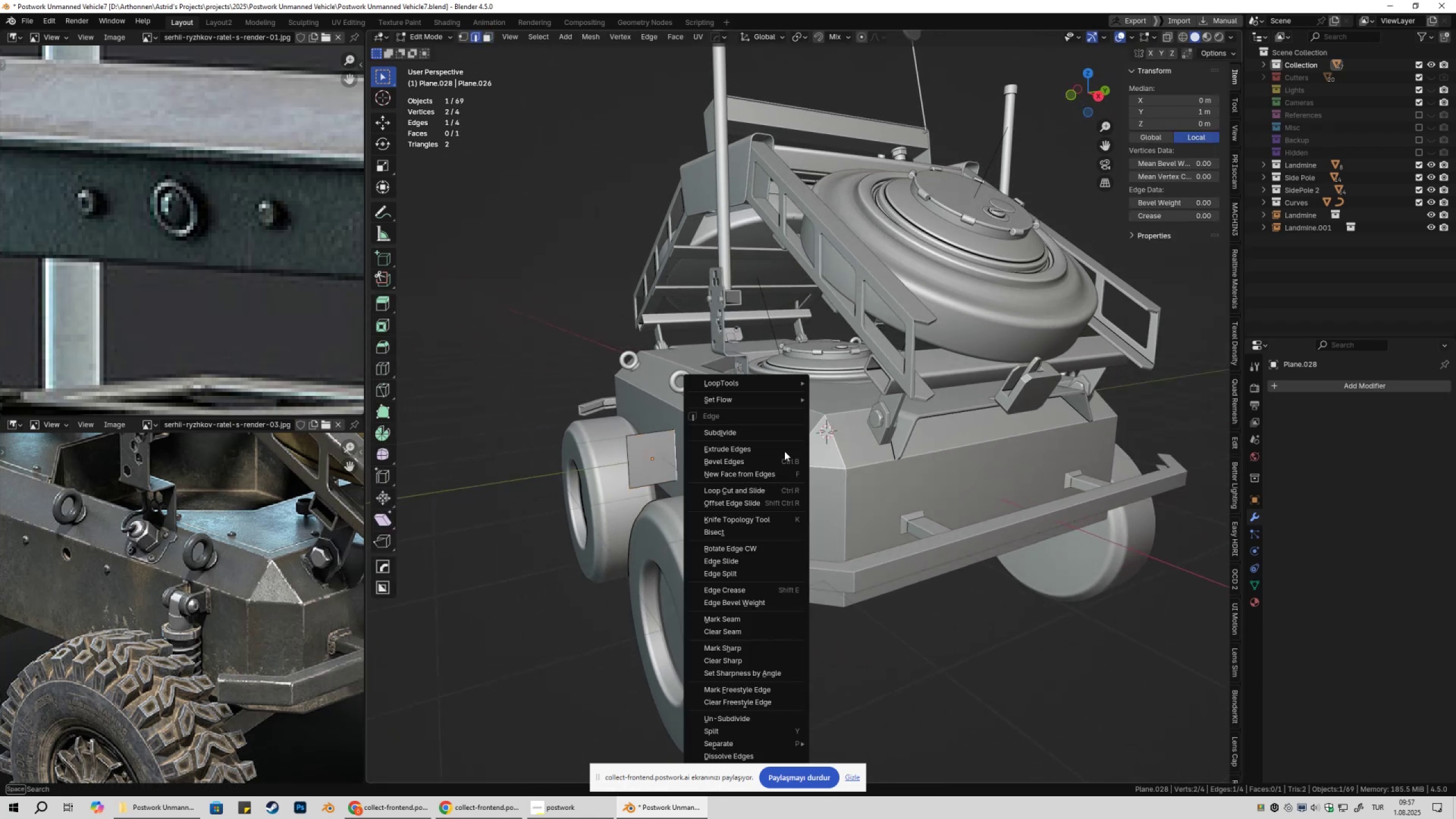 
right_click([784, 451])
 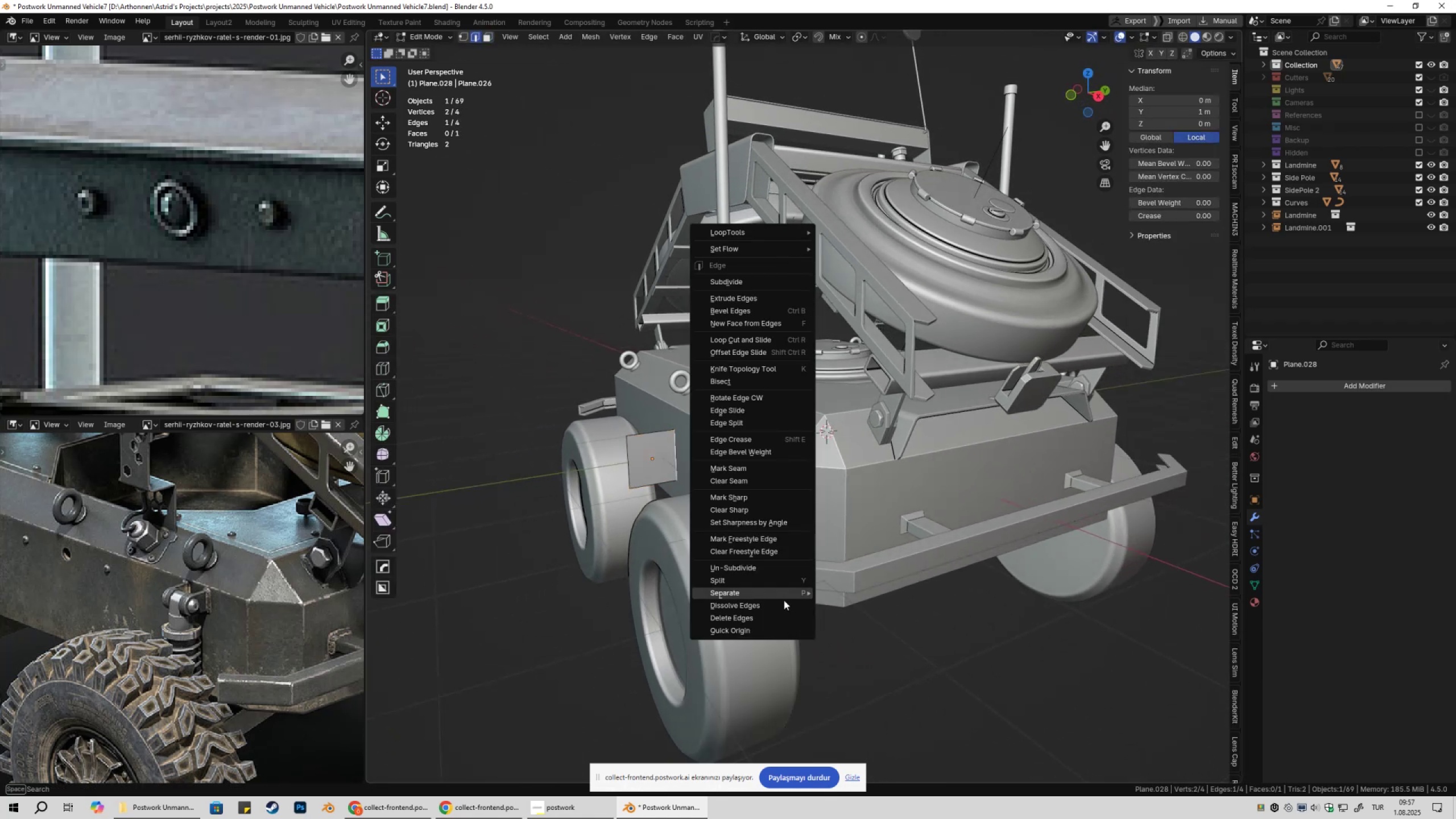 
left_click([754, 630])
 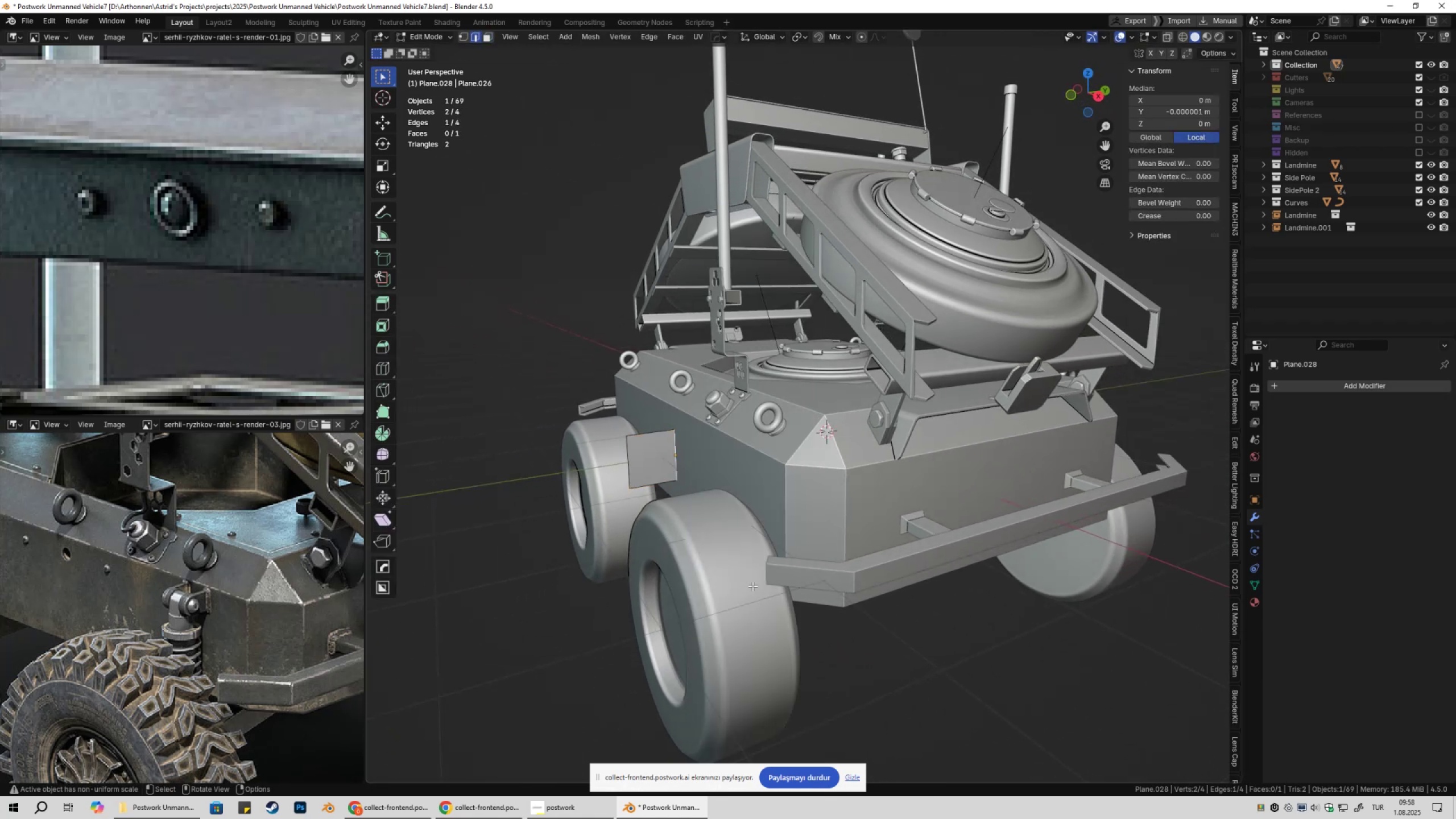 
key(Tab)
type(szgyxgz)
 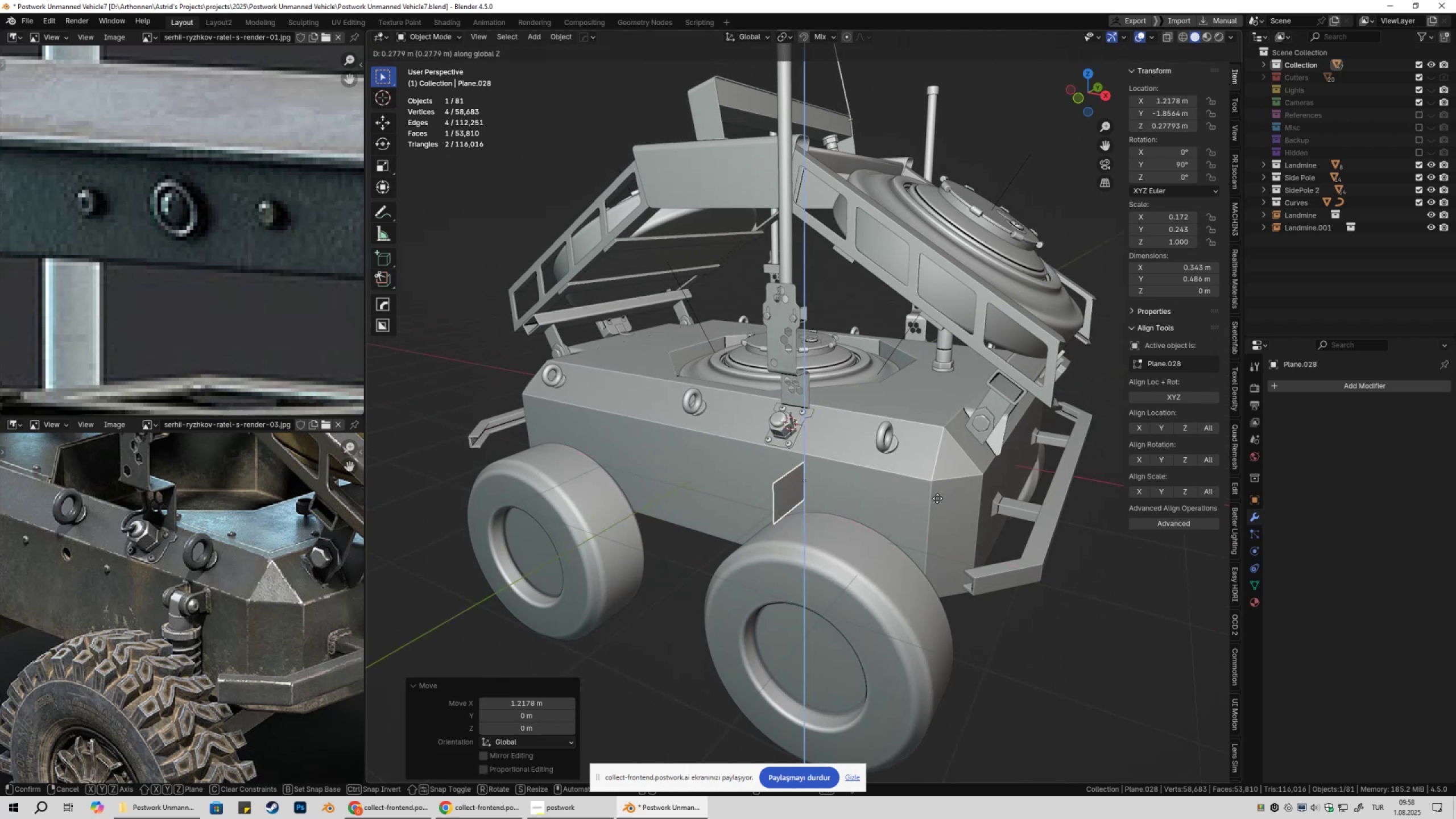 
left_click([938, 498])
 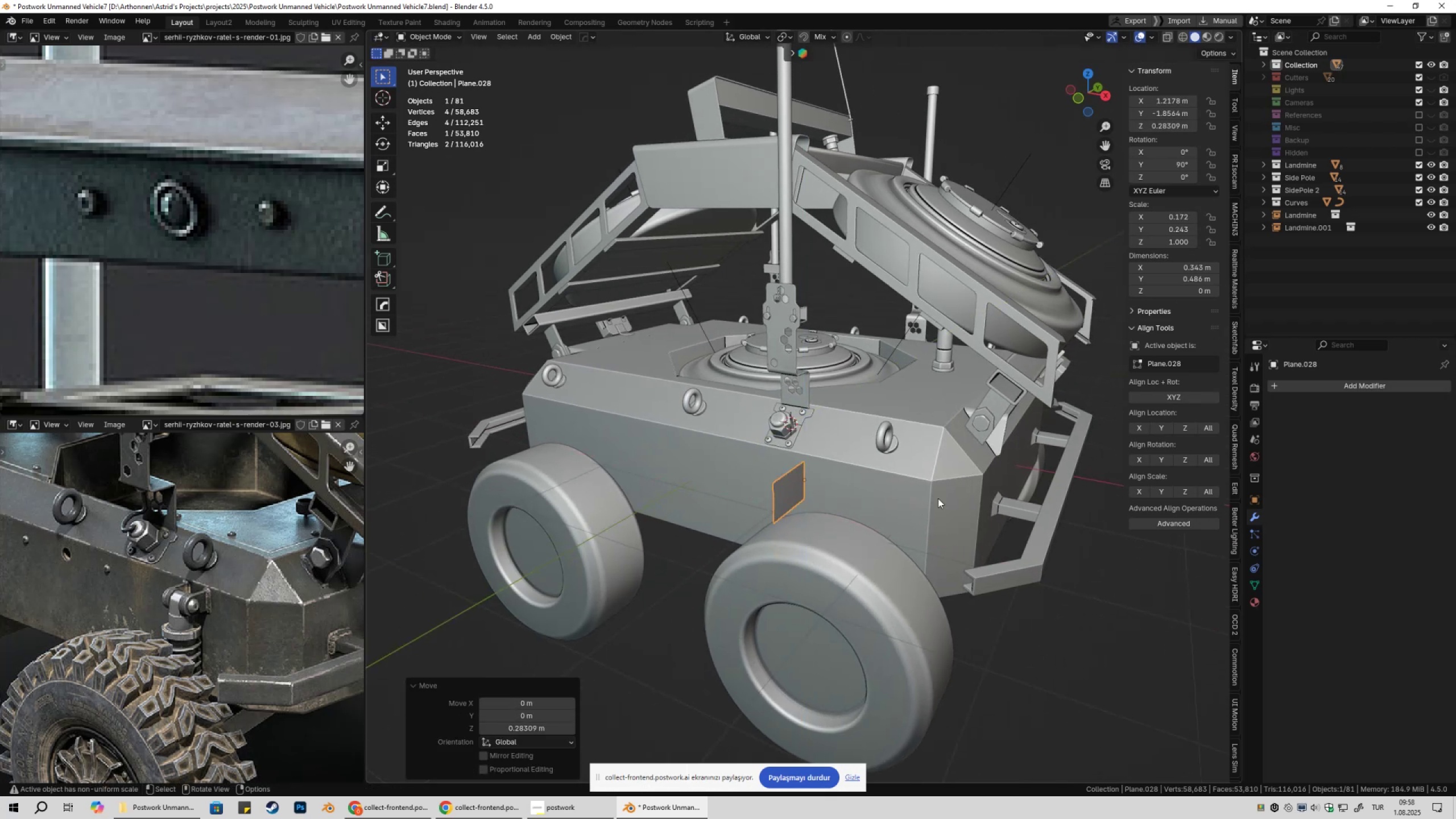 
key(Shift+ShiftLeft)
 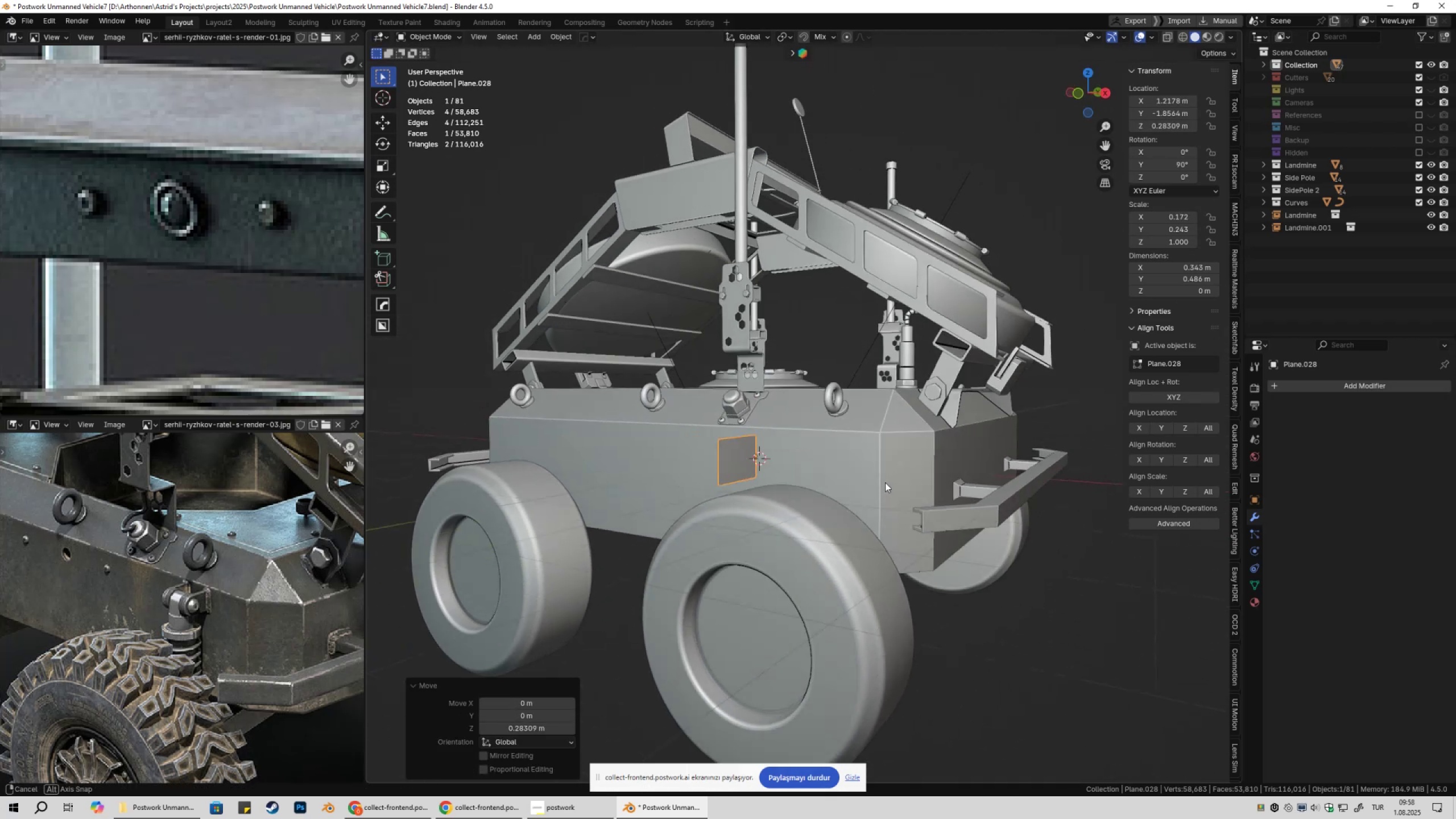 
scroll: coordinate [882, 483], scroll_direction: up, amount: 3.0
 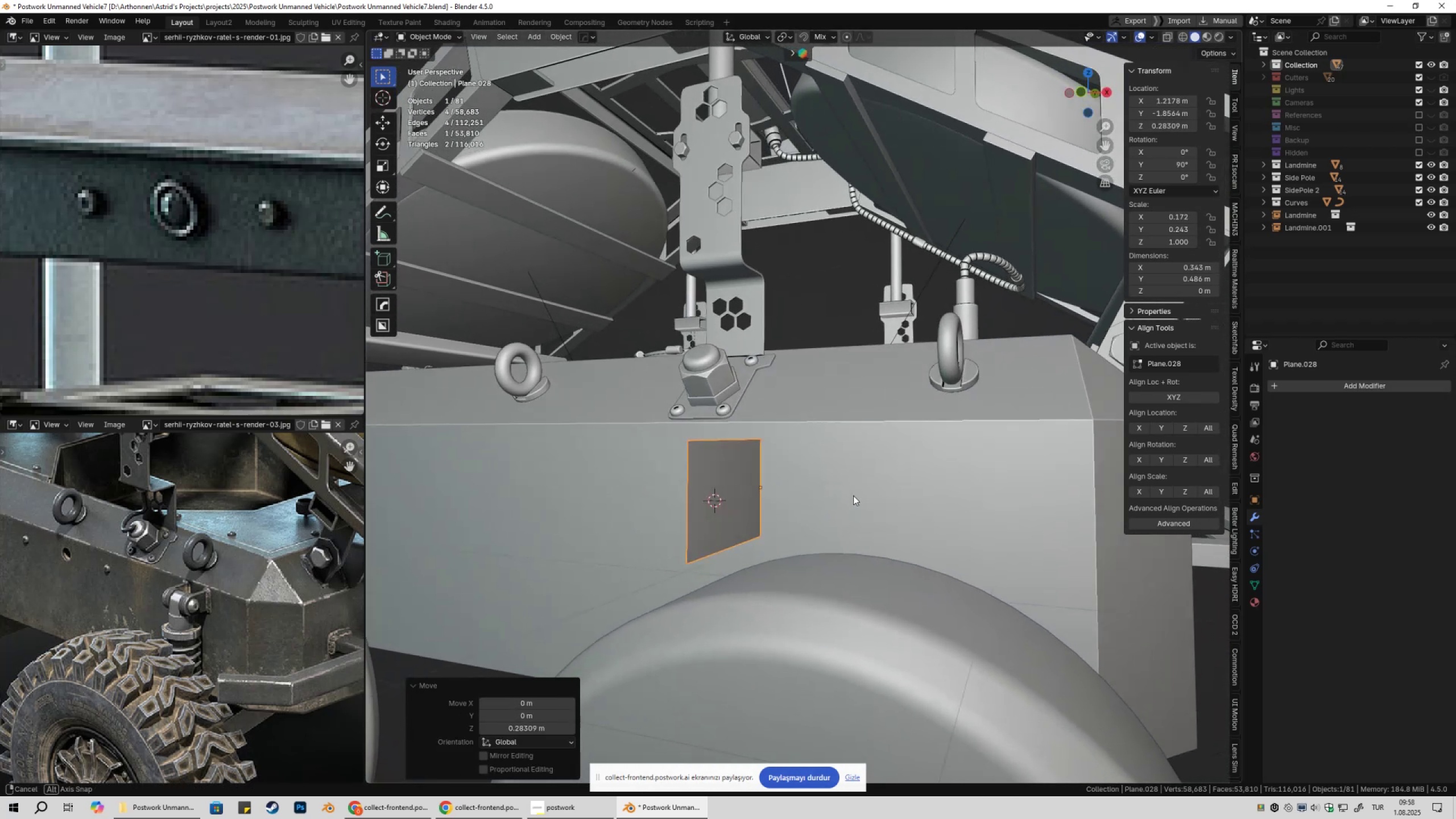 
type(sz)
 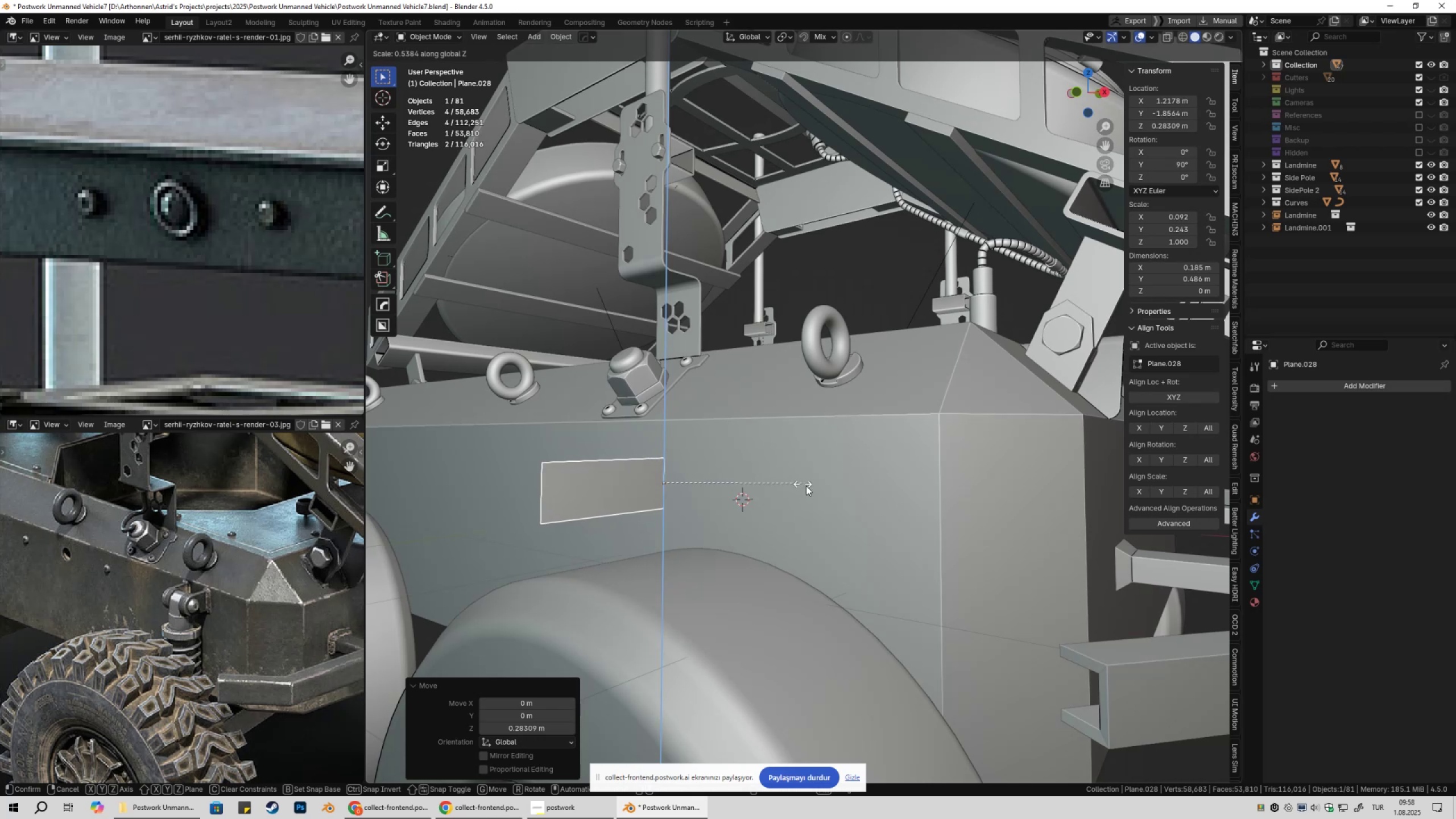 
left_click([822, 495])
 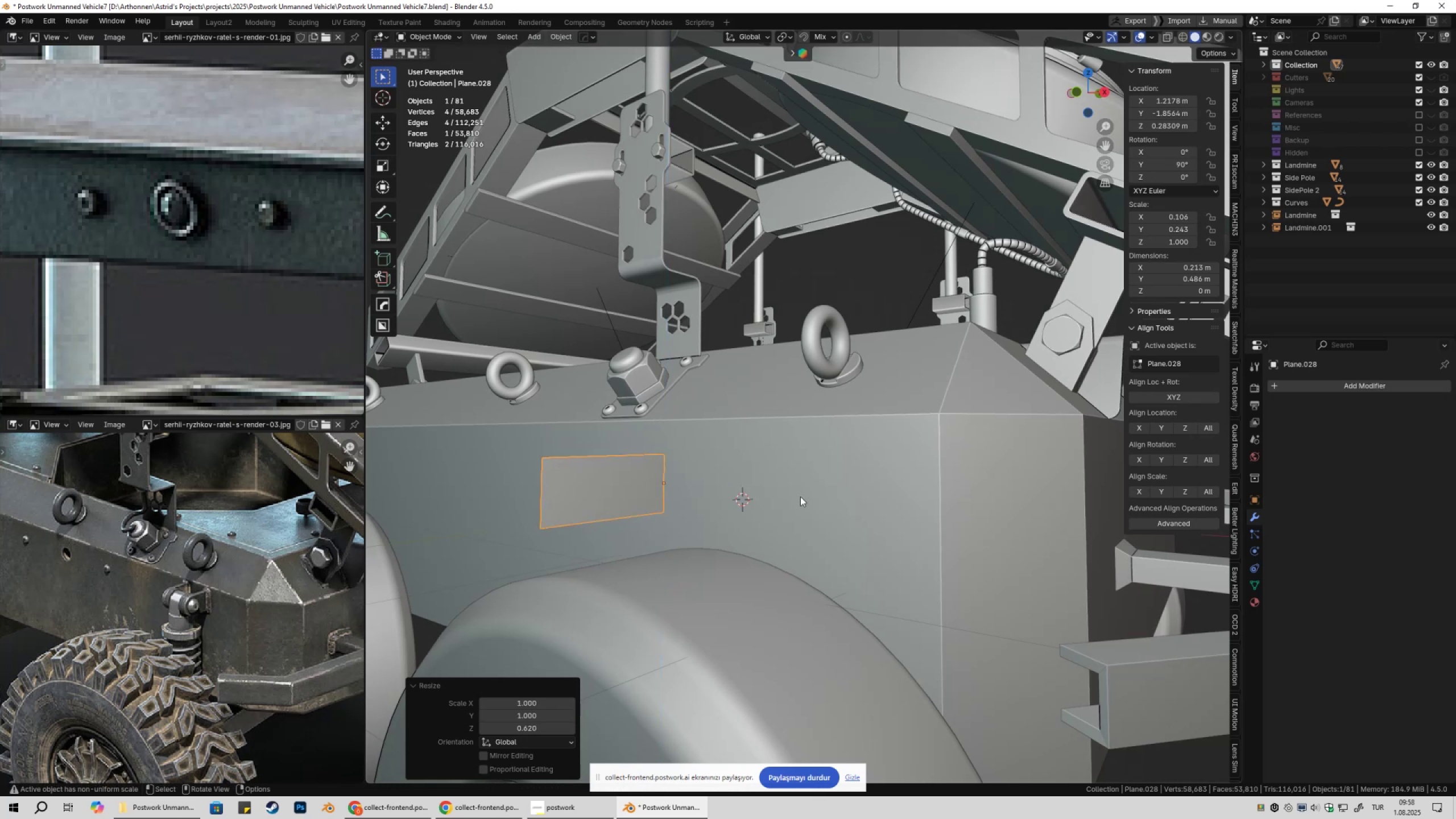 
key(Tab)
type(2gxy)
 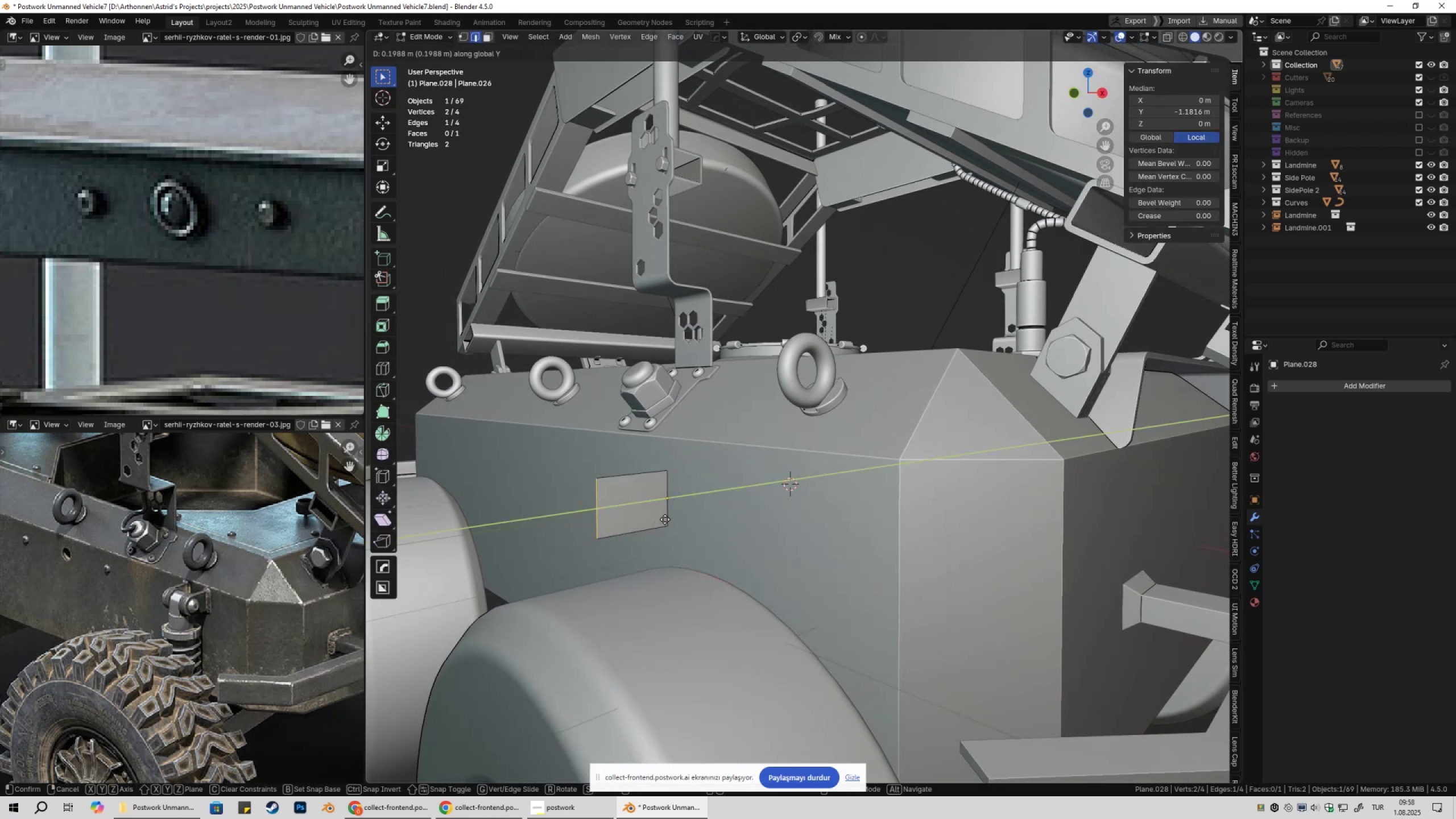 
left_click_drag(start_coordinate=[507, 514], to_coordinate=[566, 538])
 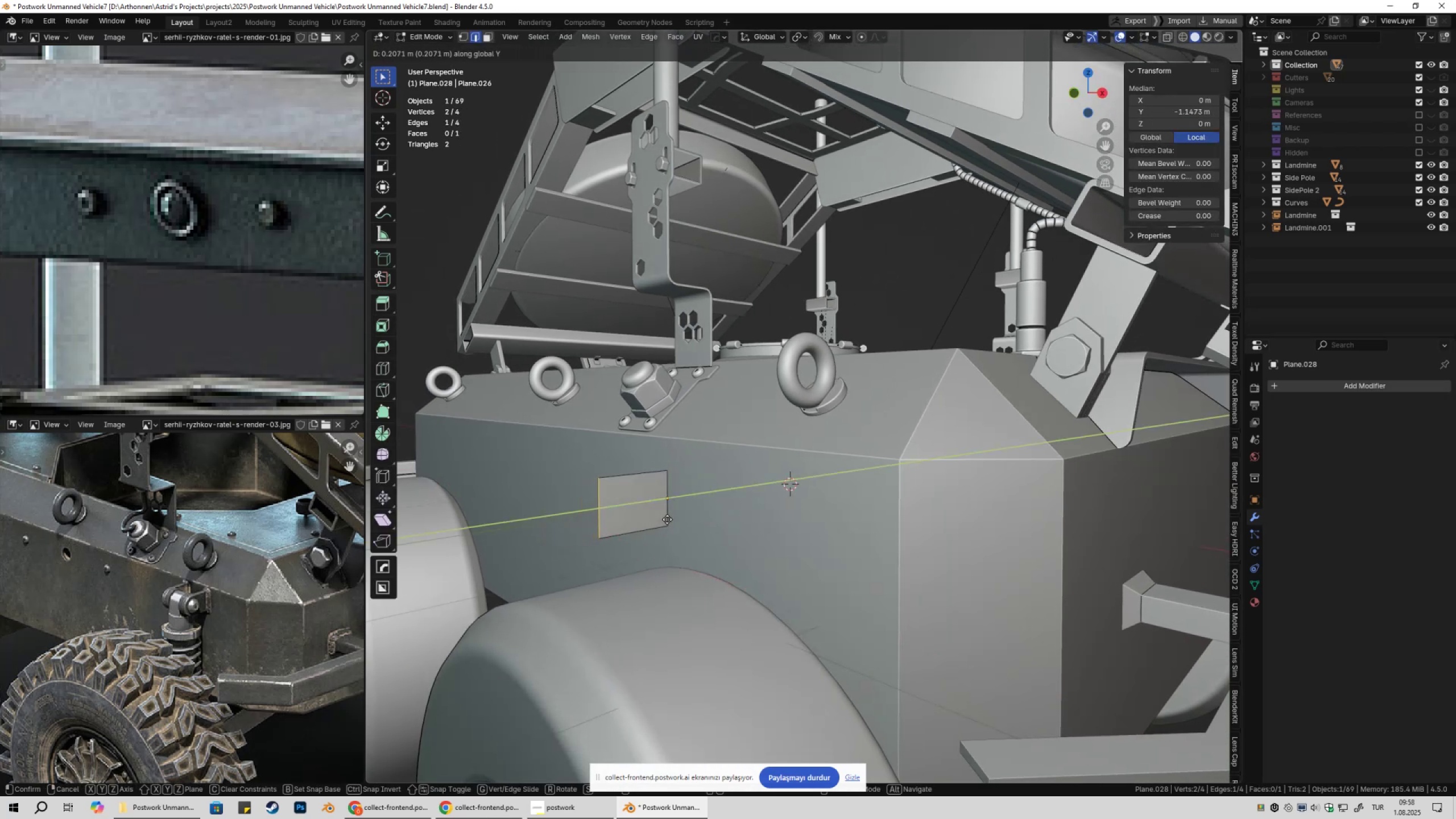 
left_click([671, 518])
 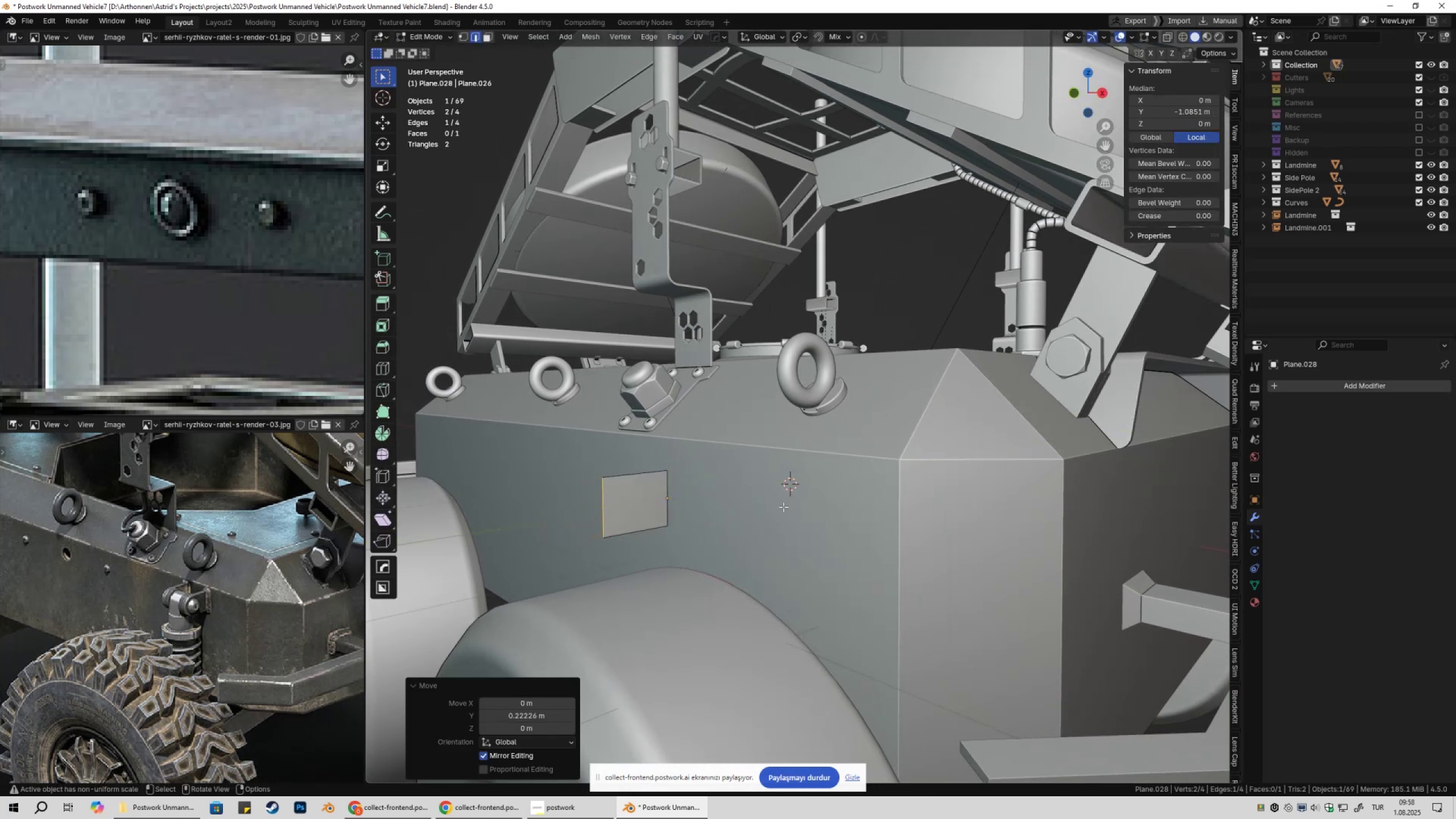 
key(Tab)
type(sz)
 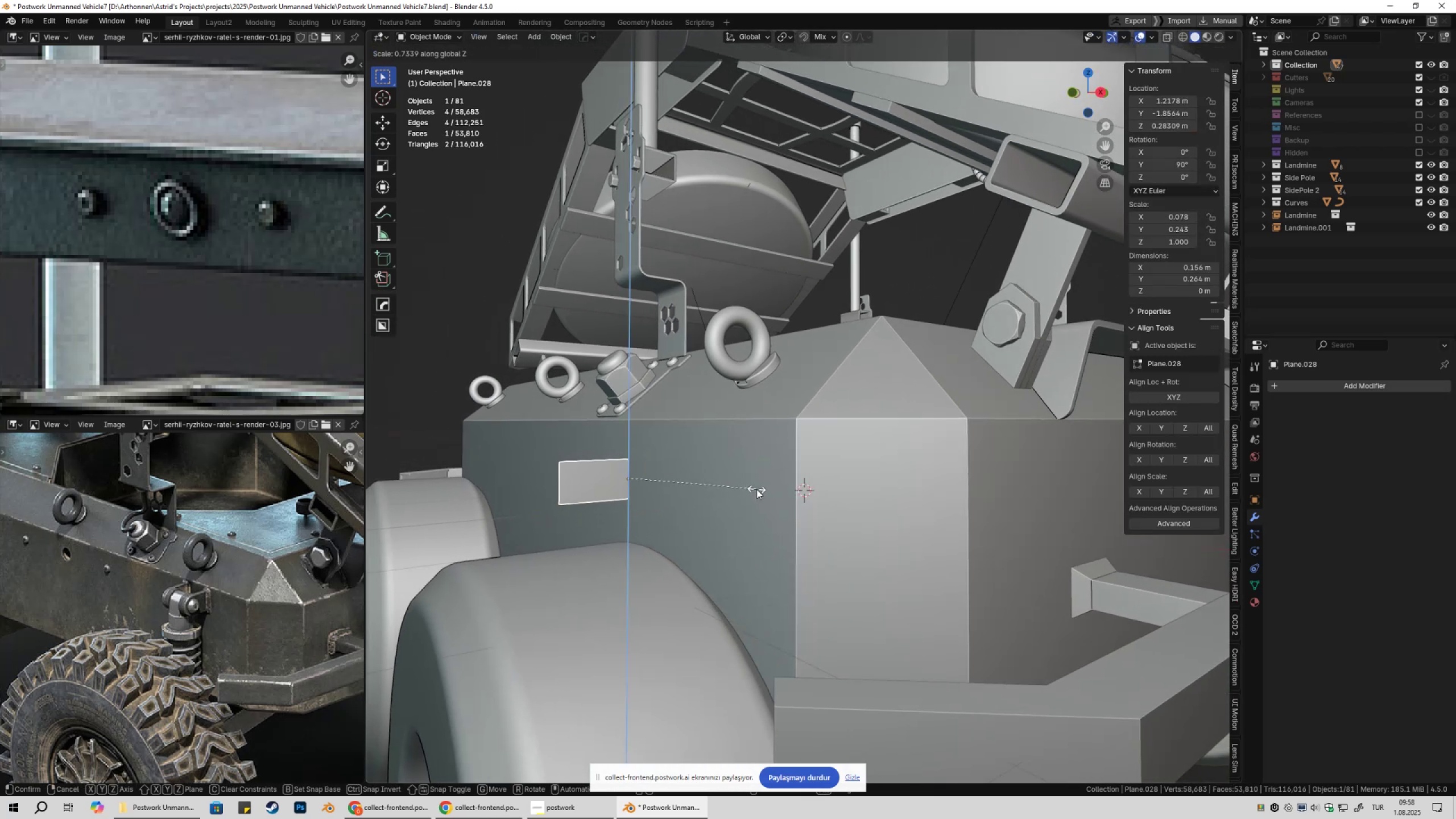 
left_click([752, 490])
 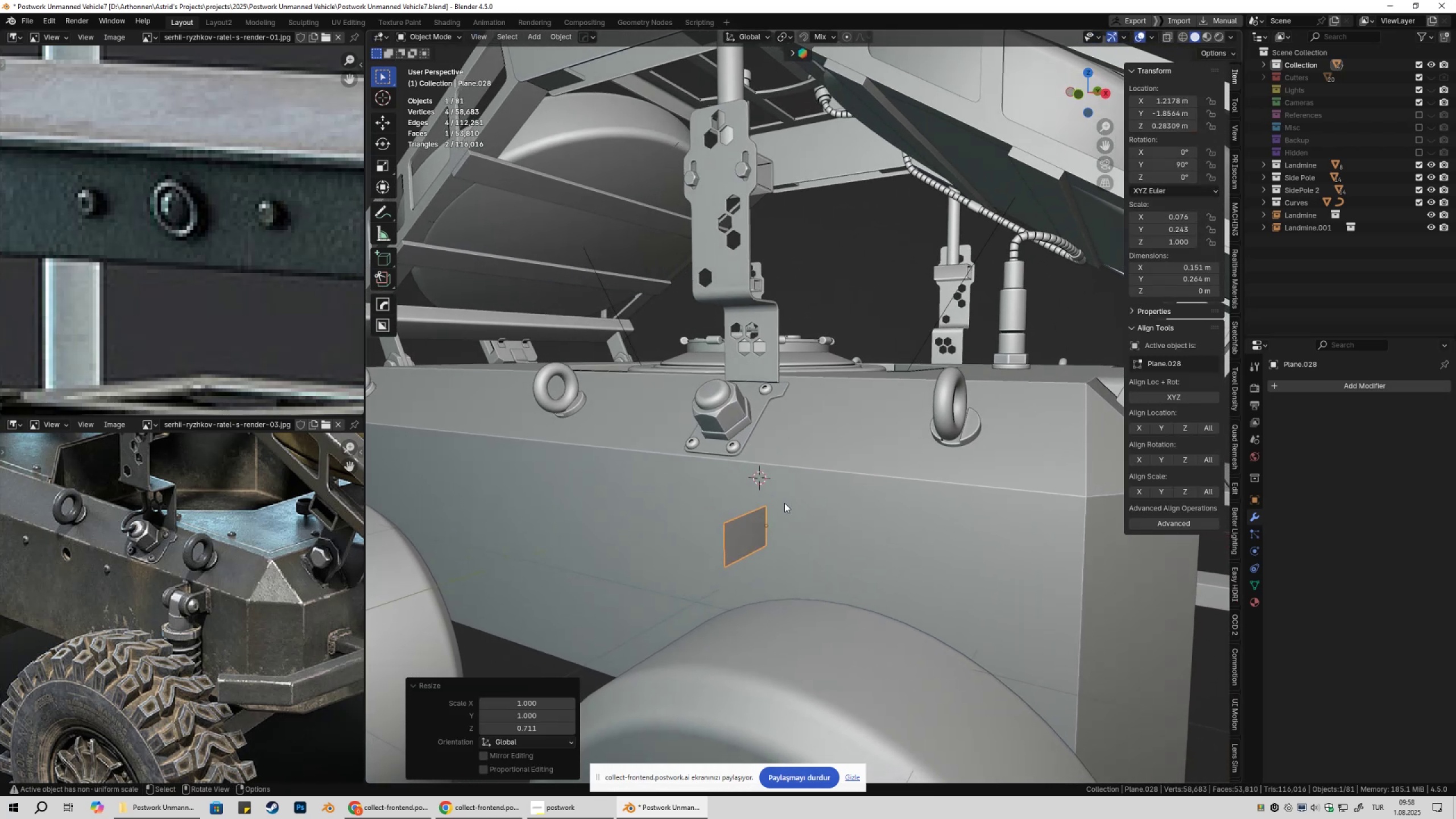 
hold_key(key=ShiftLeft, duration=0.35)
 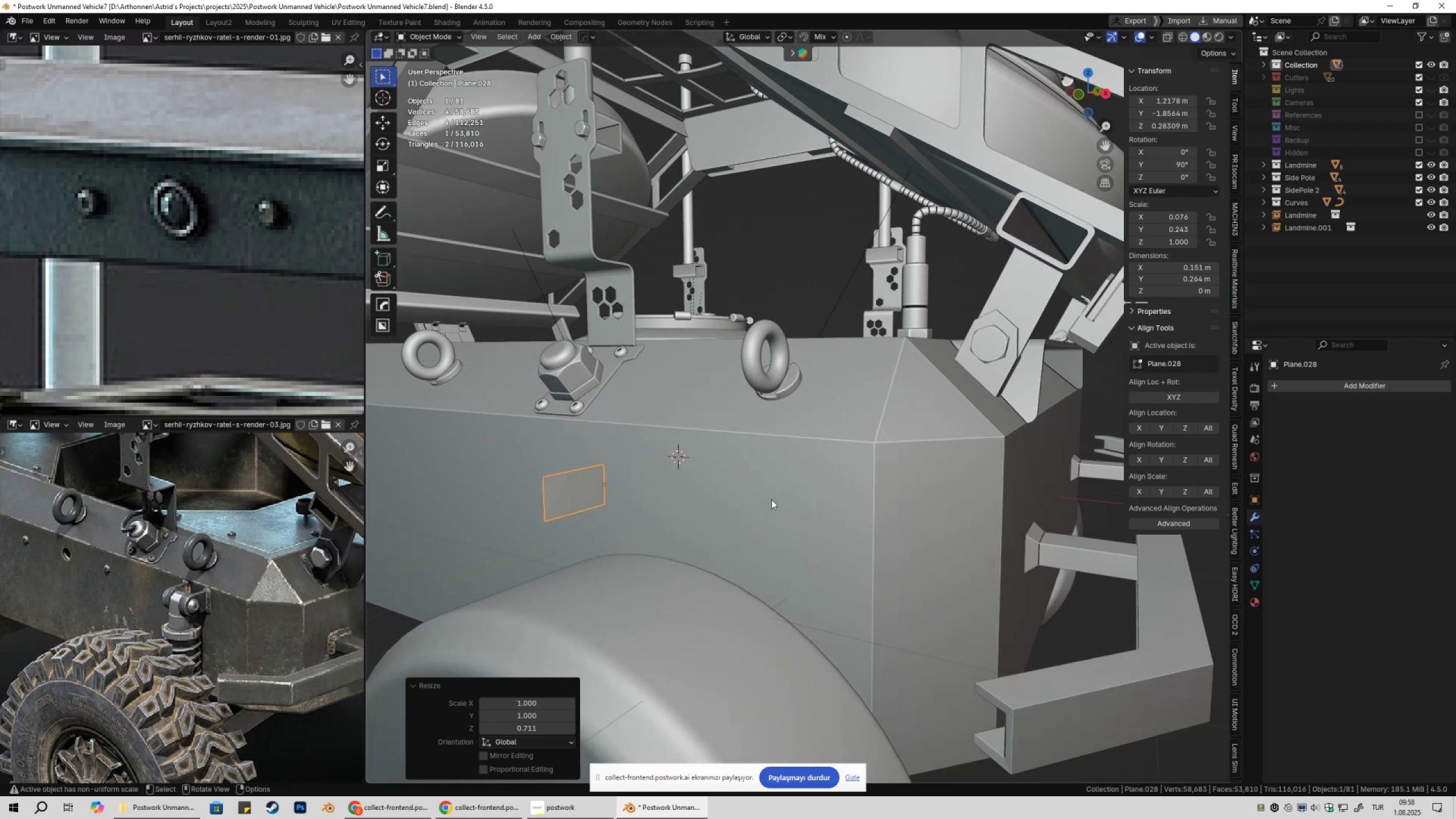 
scroll: coordinate [795, 509], scroll_direction: down, amount: 3.0
 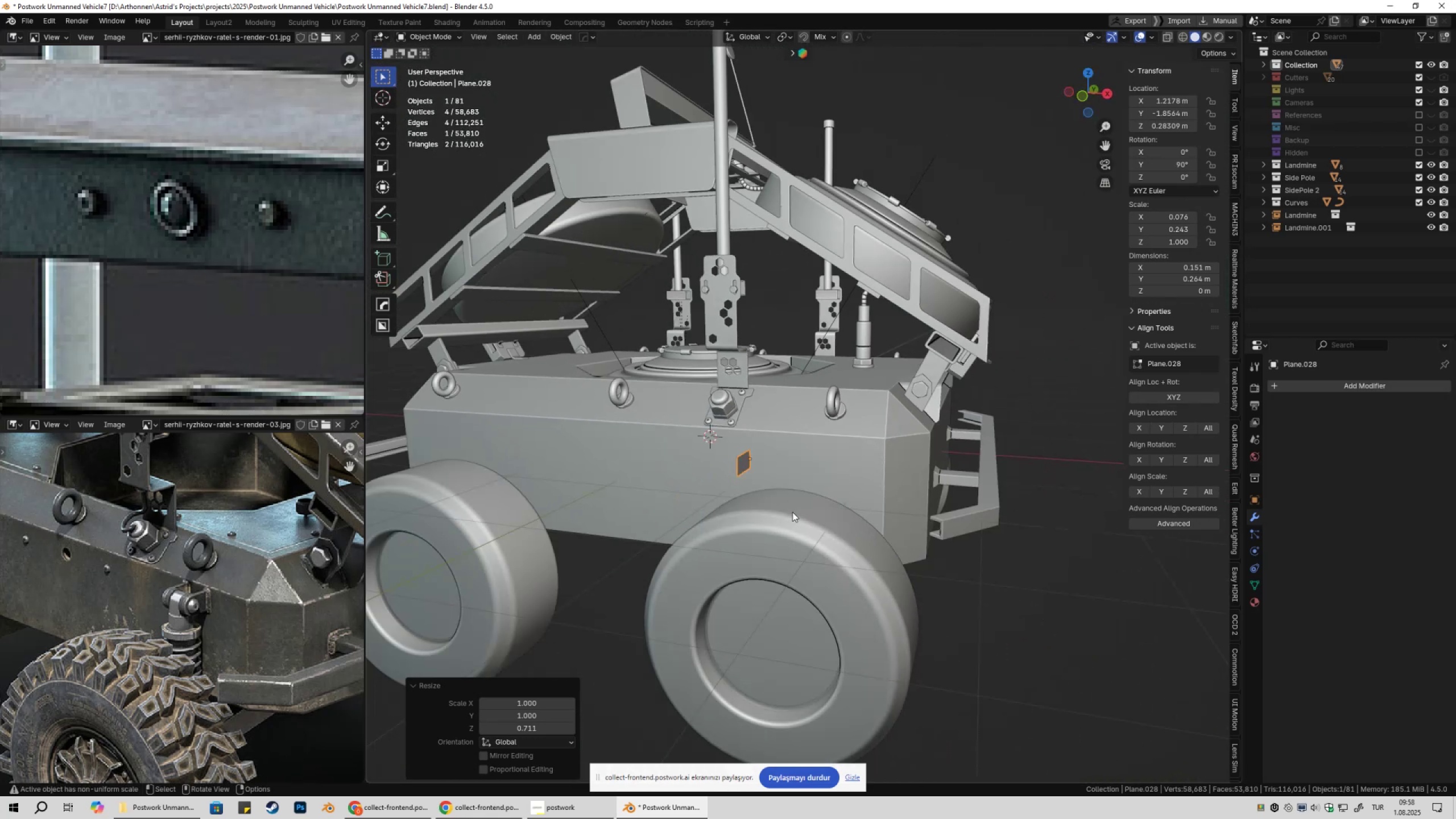 
scroll: coordinate [793, 512], scroll_direction: up, amount: 2.0
 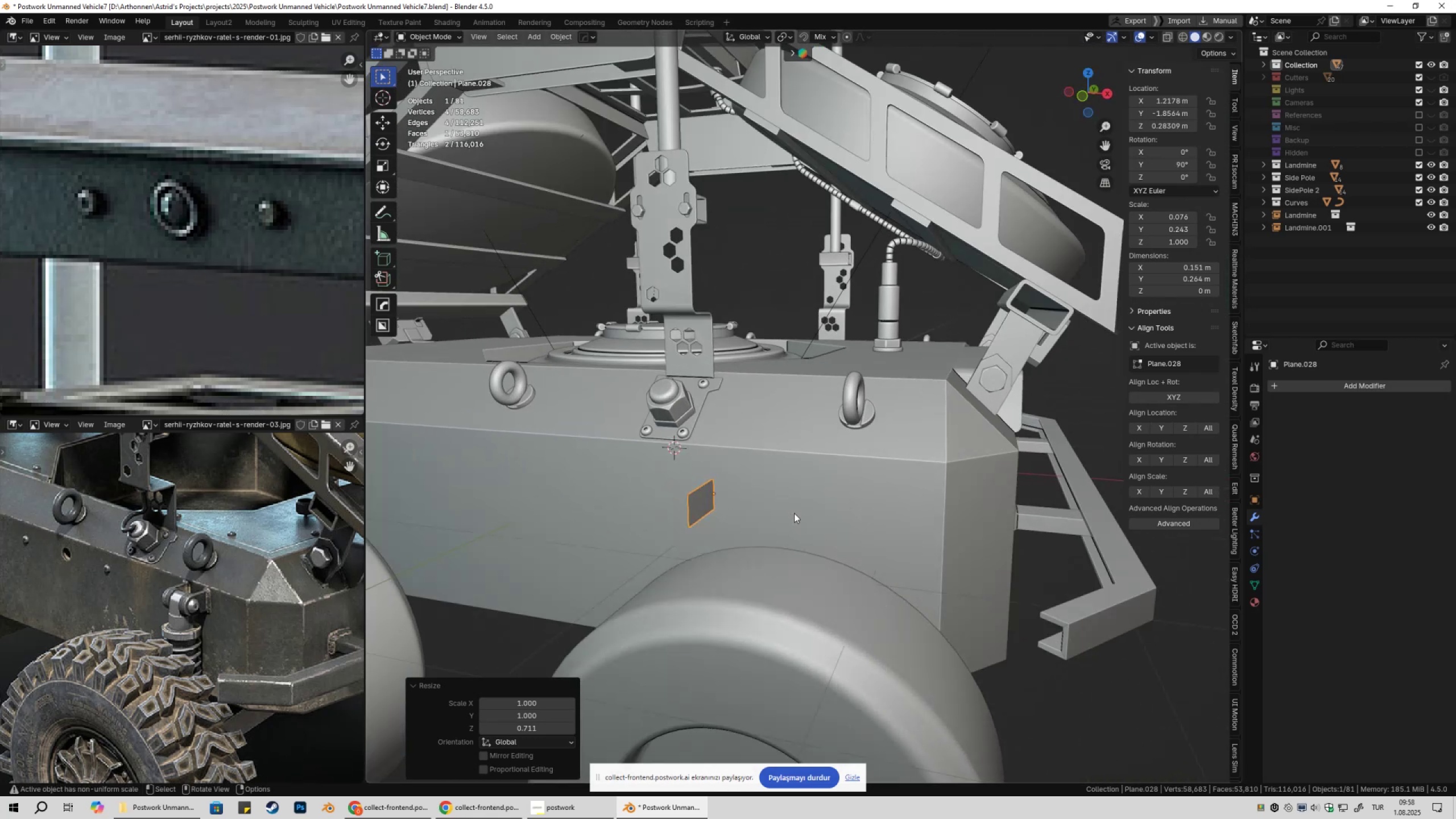 
type(gyx)
 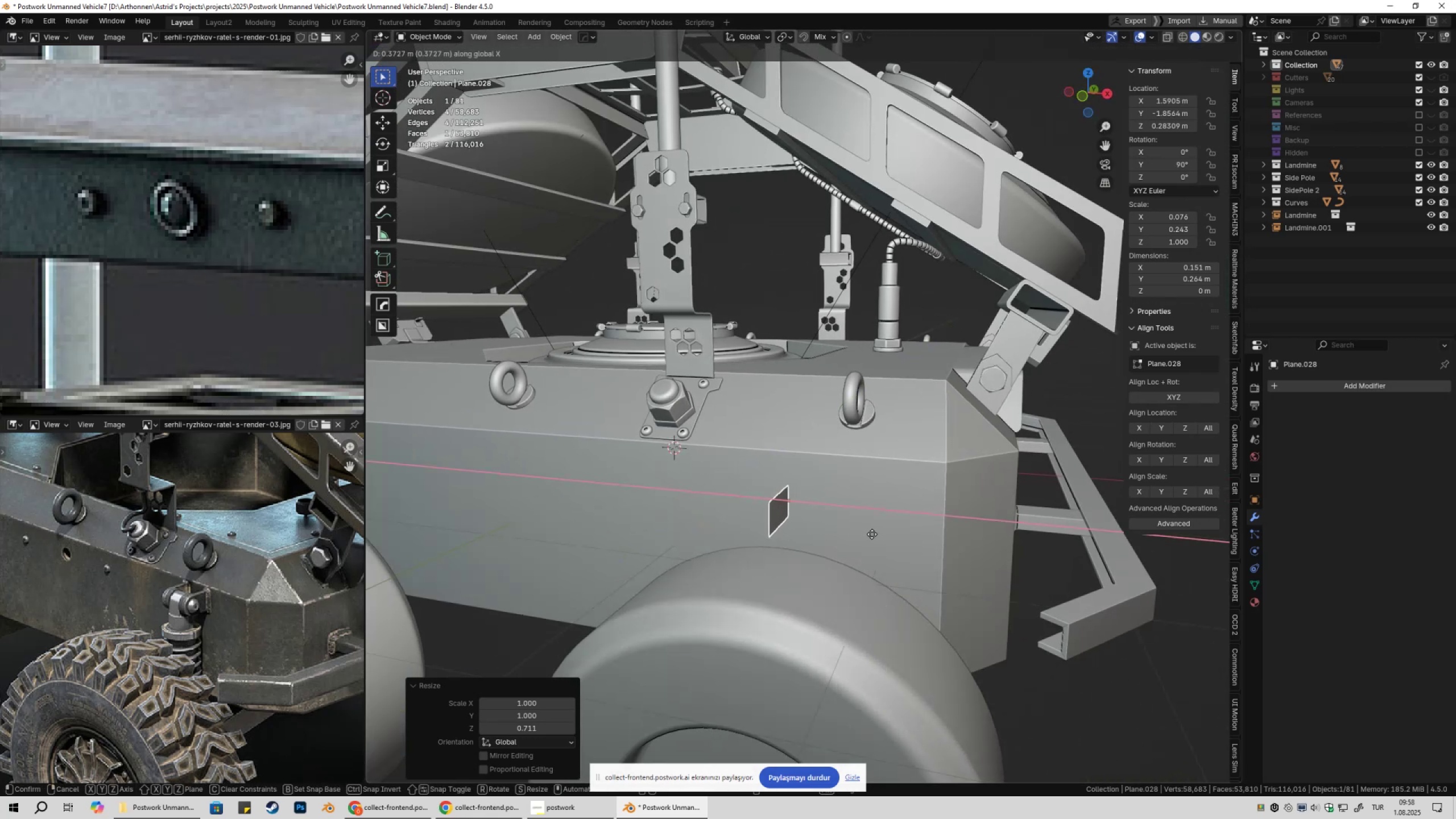 
left_click([874, 535])
 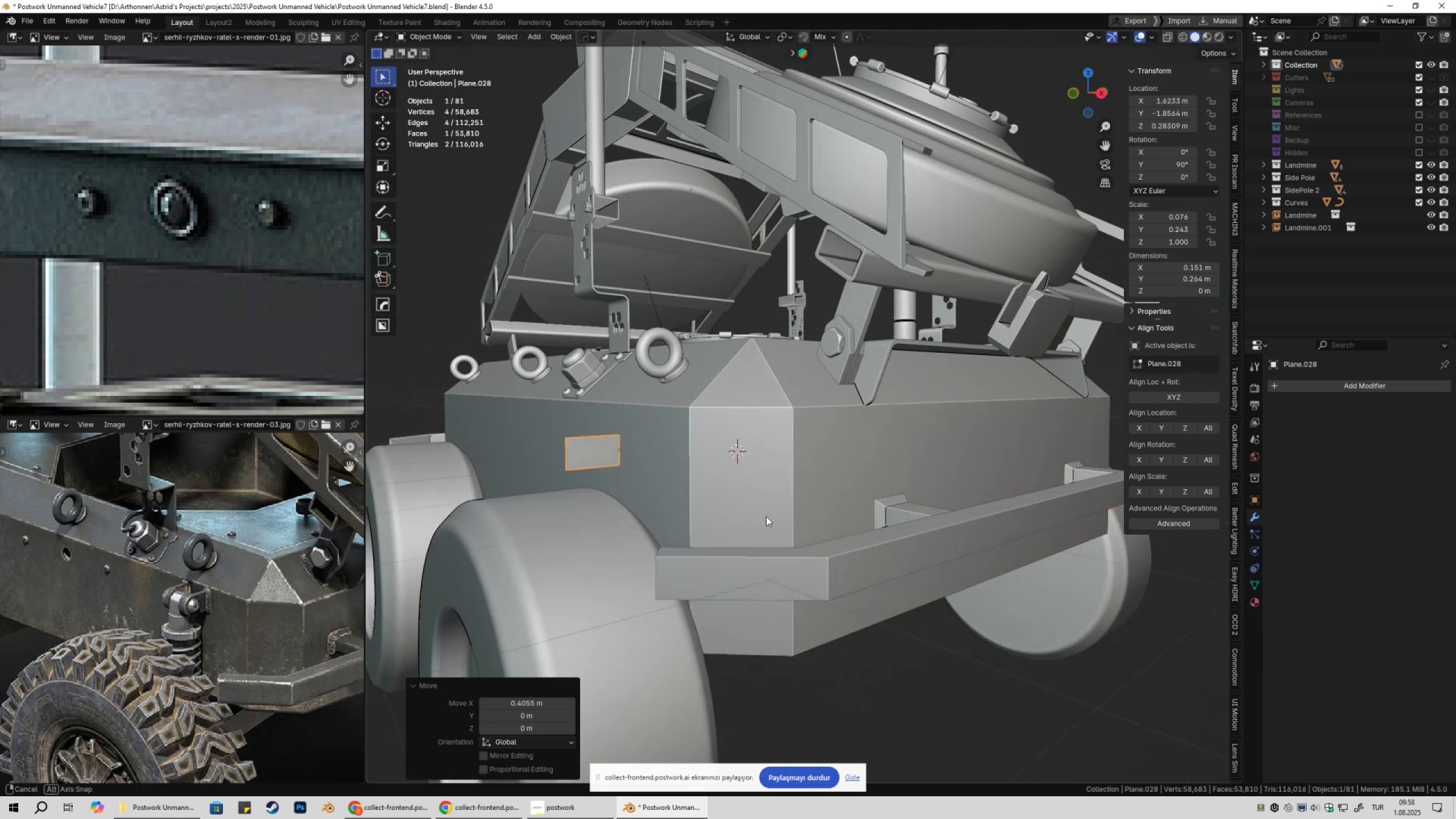 
hold_key(key=ShiftLeft, duration=0.46)
 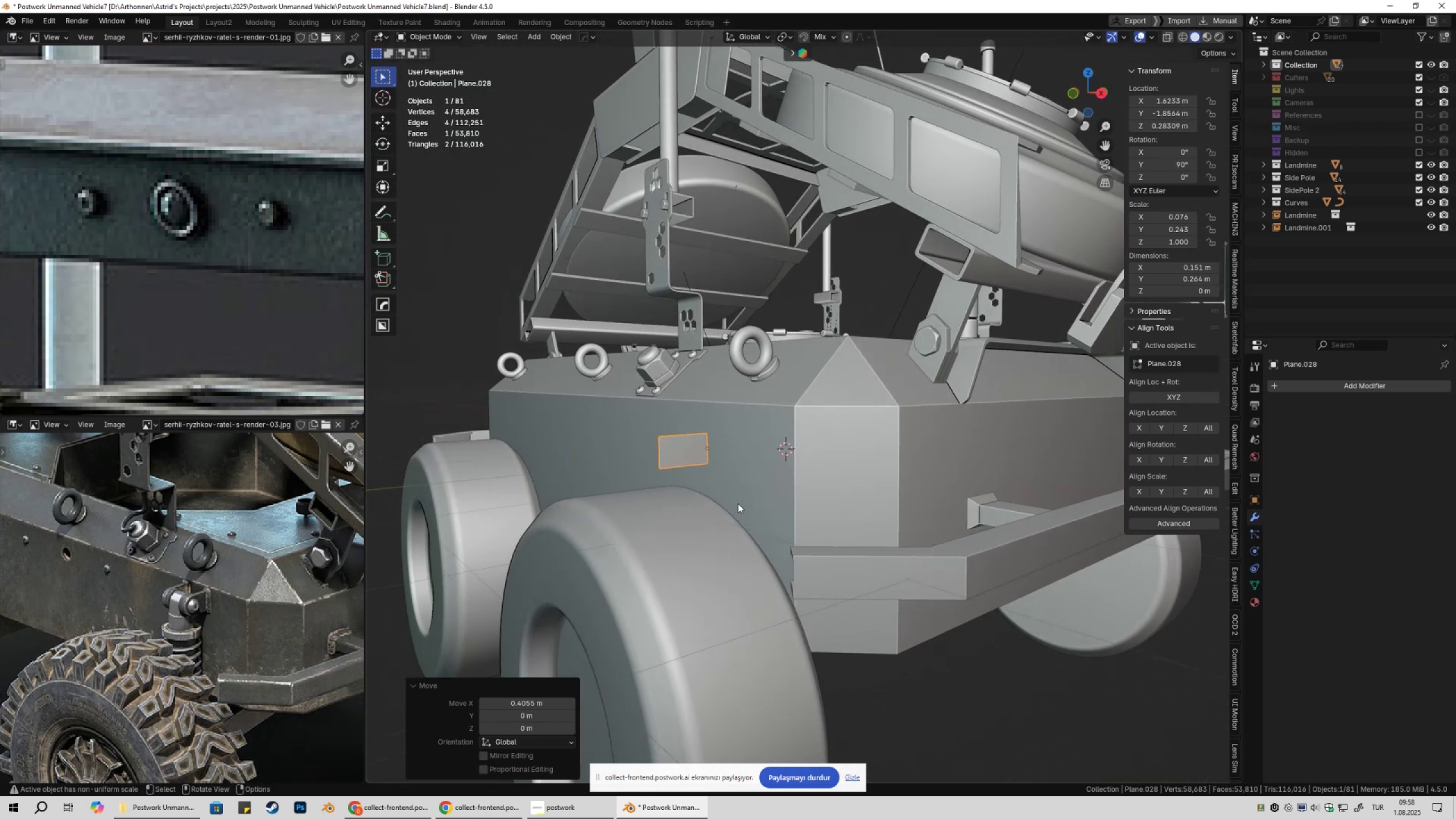 
scroll: coordinate [736, 503], scroll_direction: up, amount: 2.0
 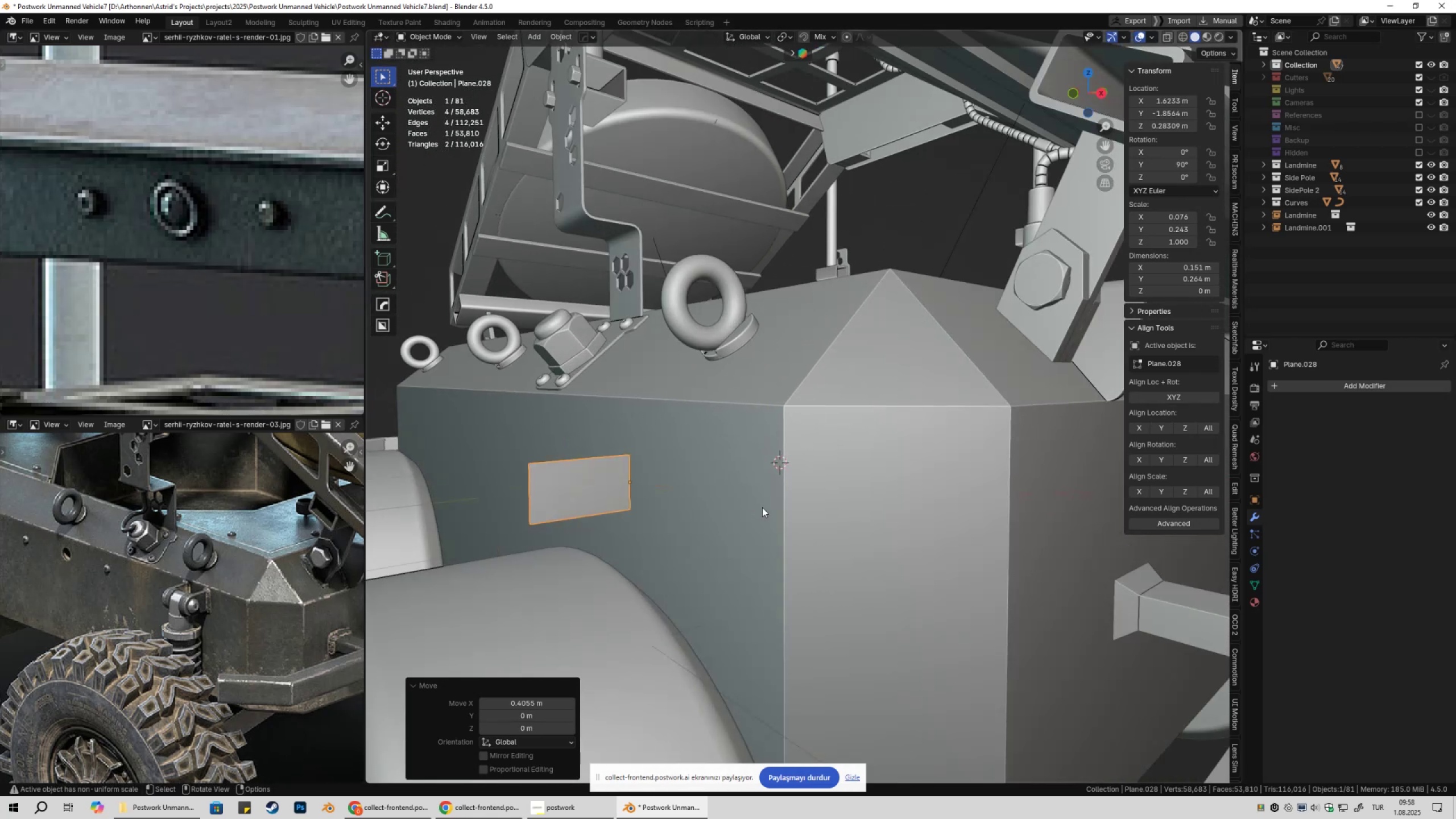 
hold_key(key=ControlLeft, duration=0.31)
 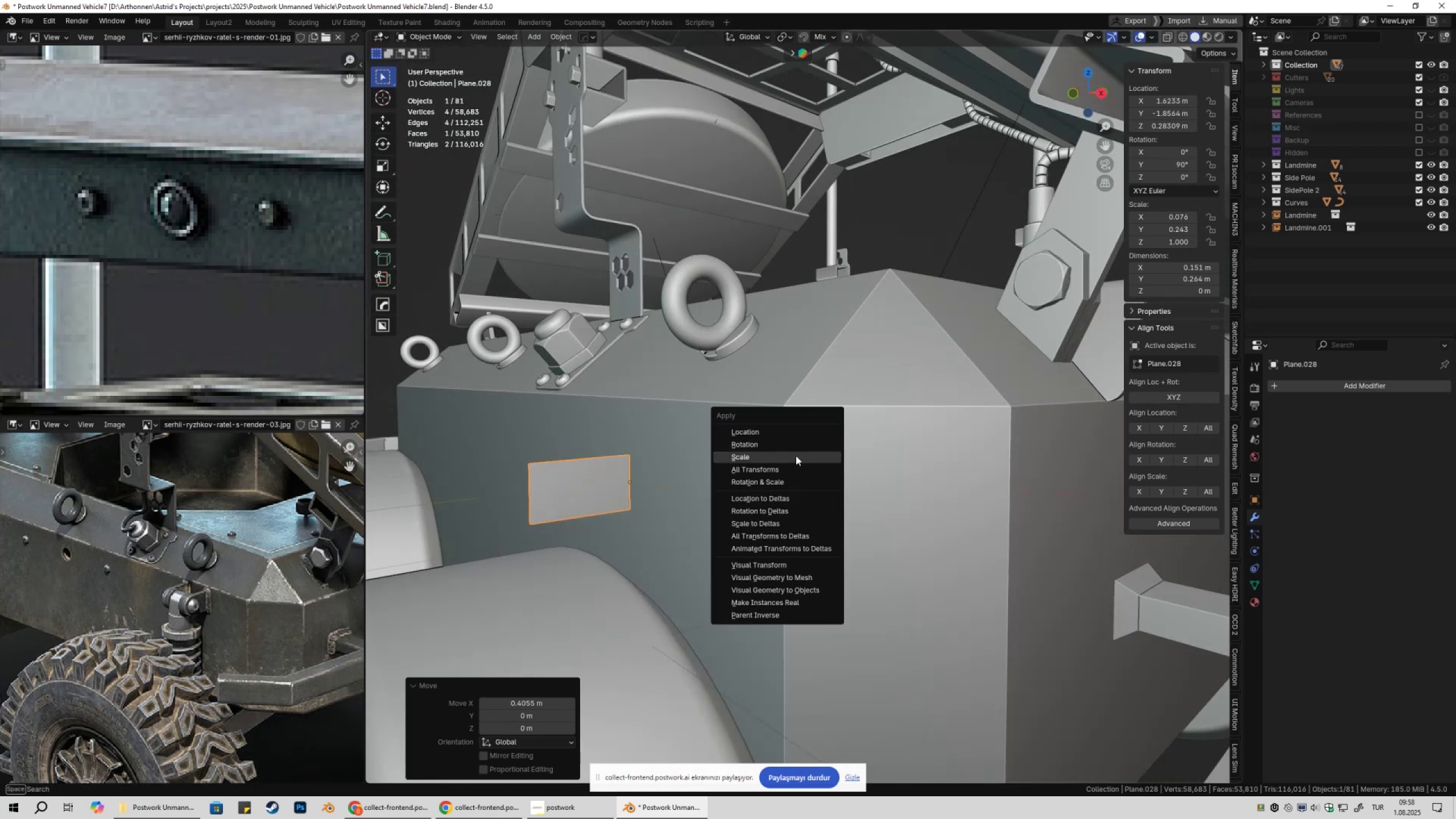 